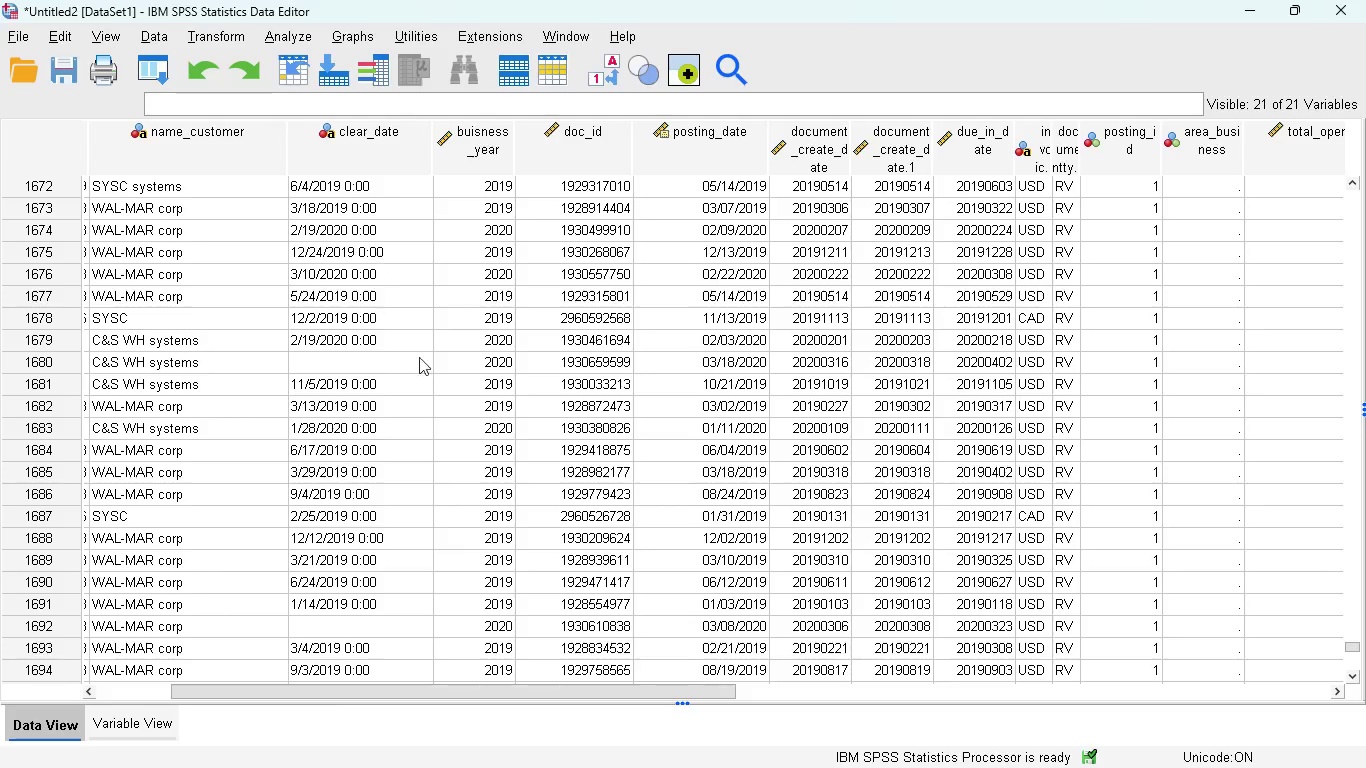 
left_click_drag(start_coordinate=[593, 687], to_coordinate=[693, 689])
 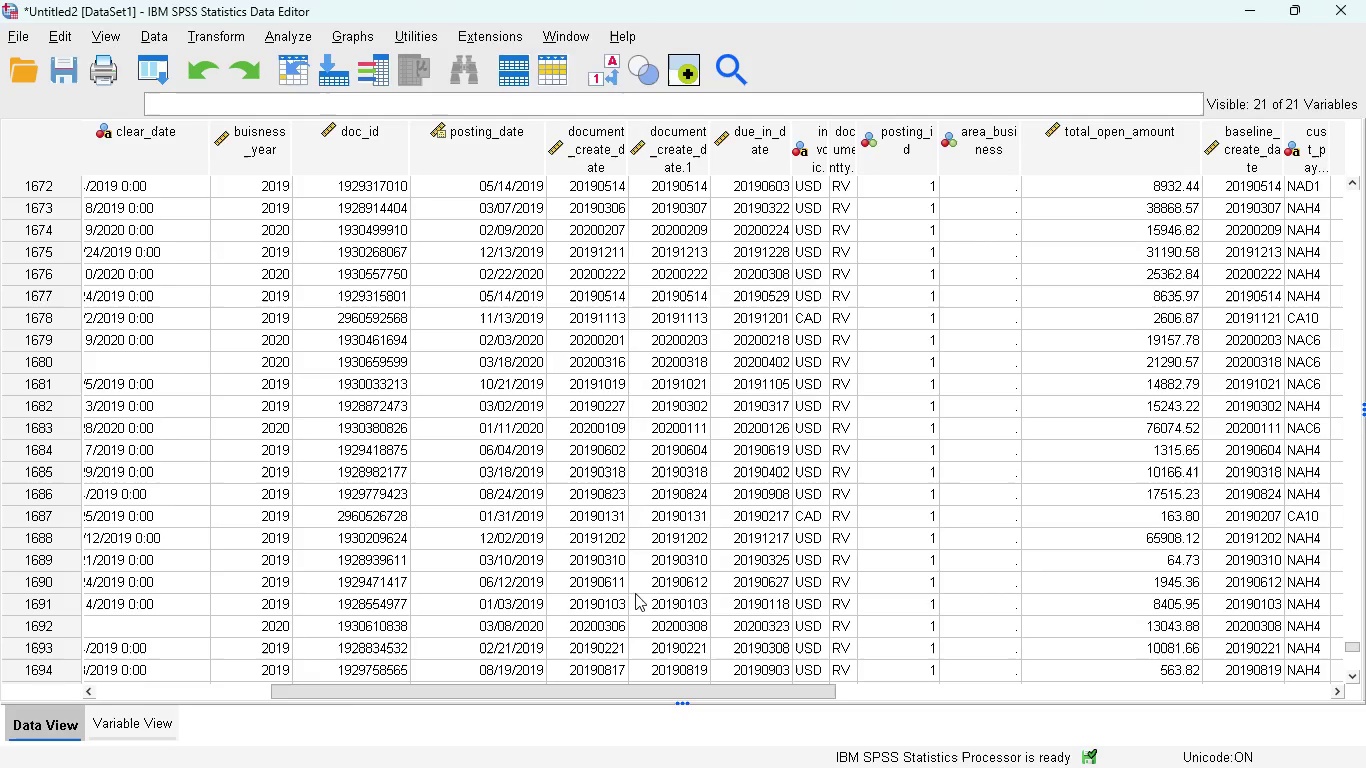 
wait(5.42)
 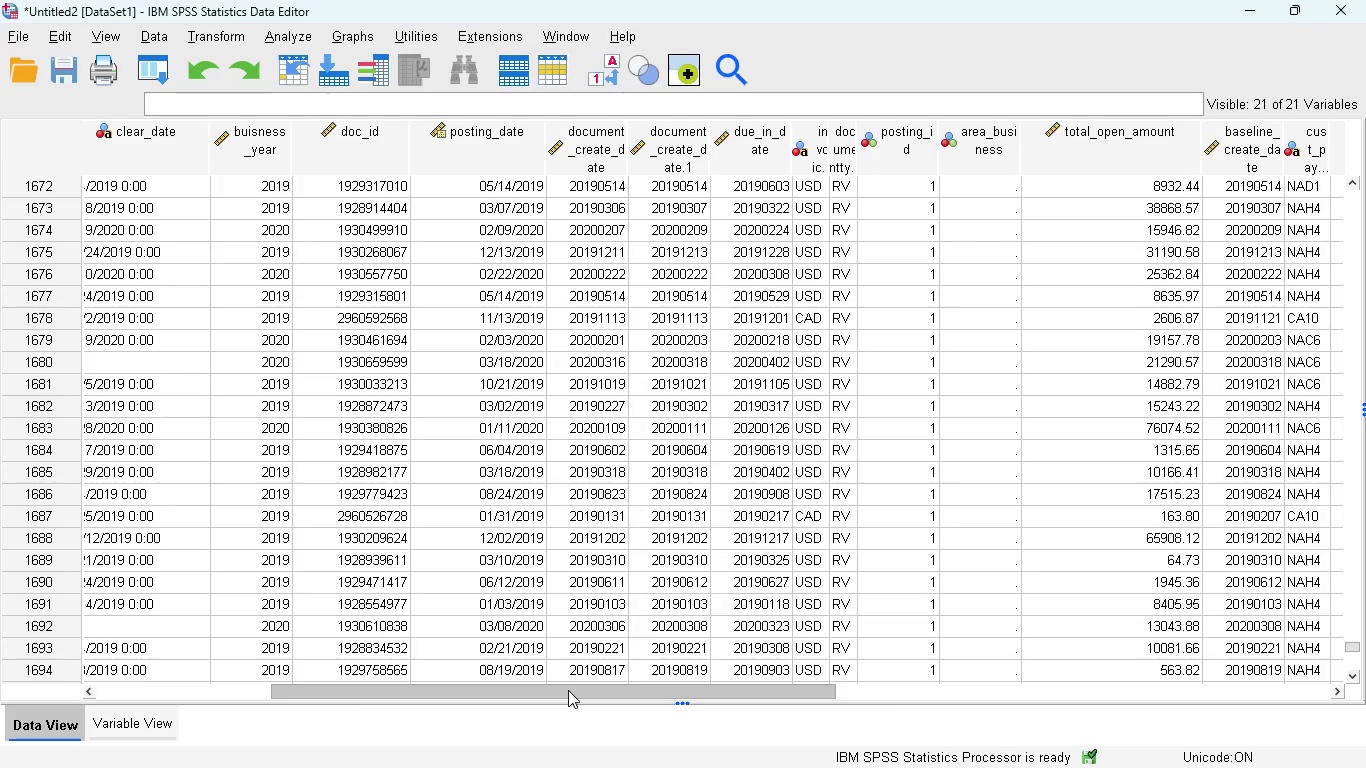 
left_click_drag(start_coordinate=[661, 687], to_coordinate=[741, 687])
 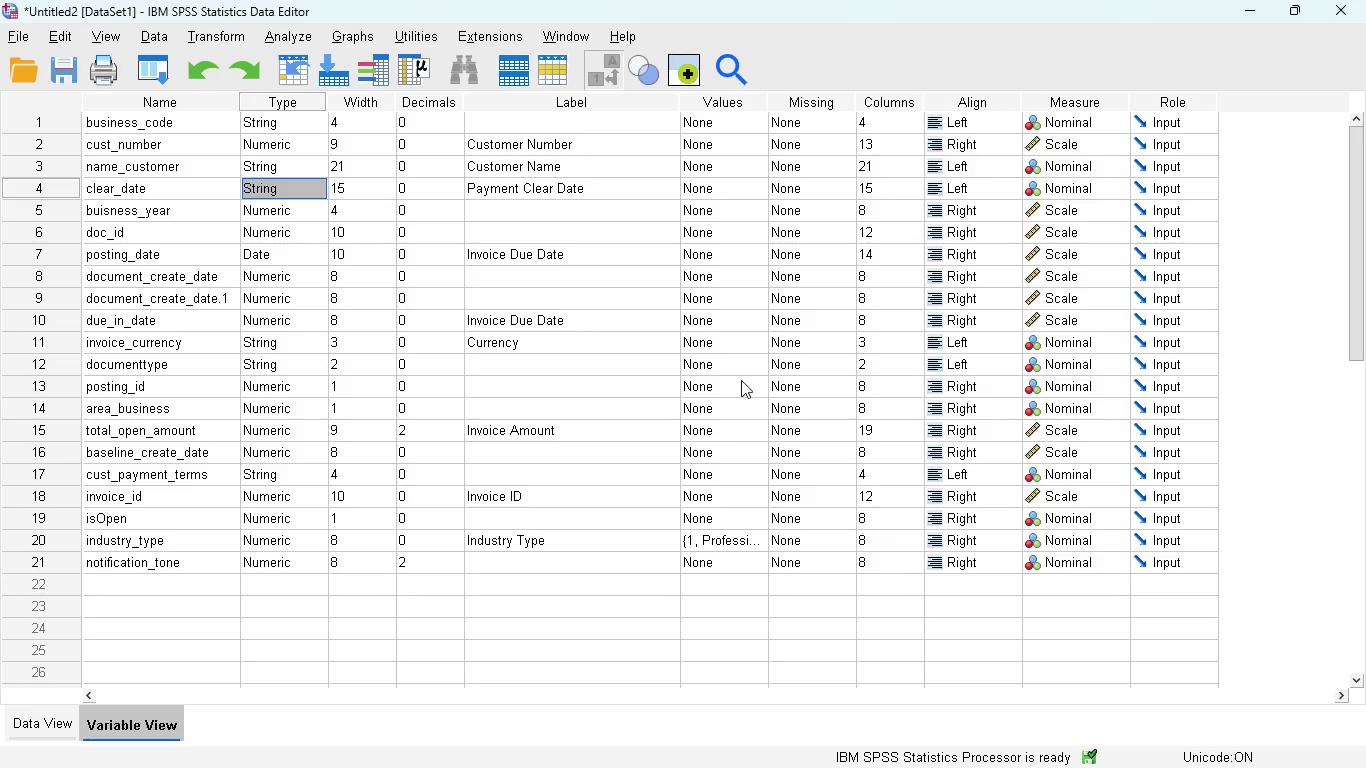 
wait(57.72)
 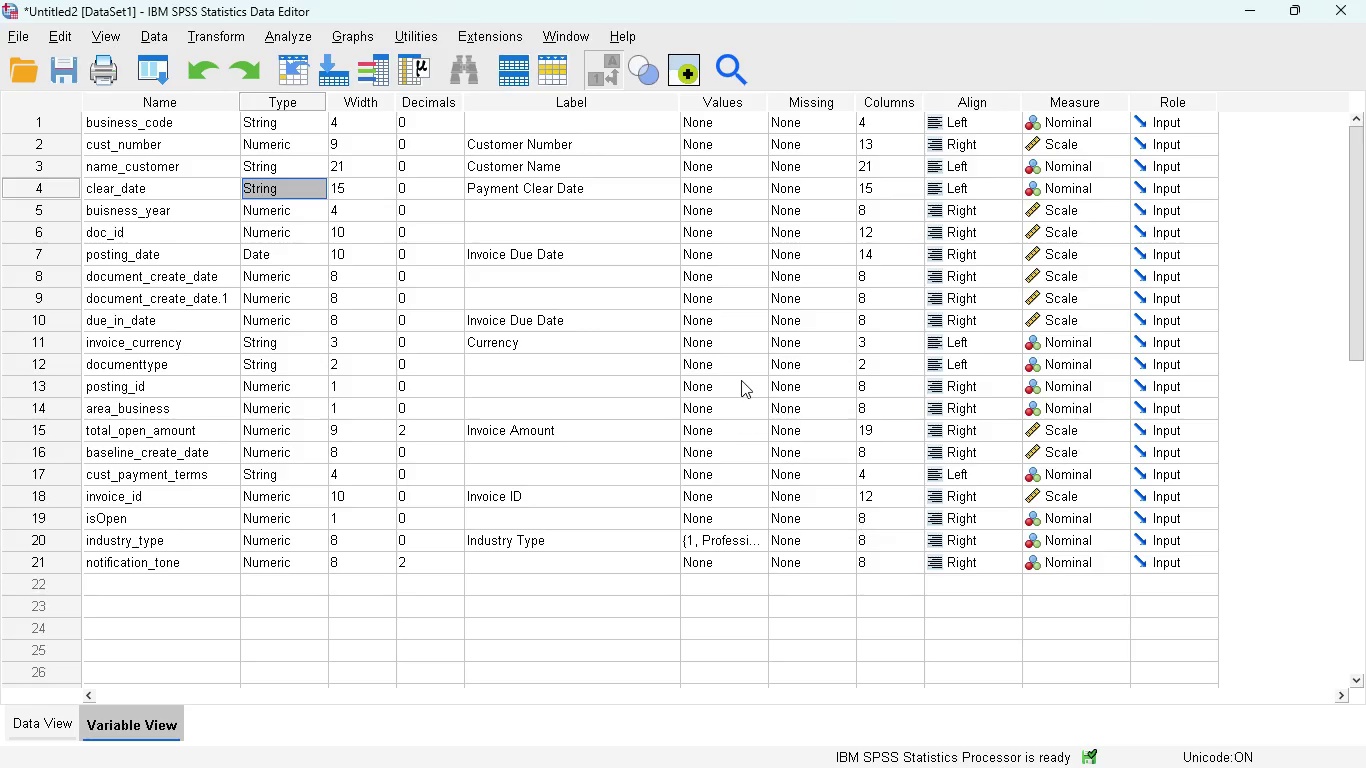 
left_click([48, 721])
 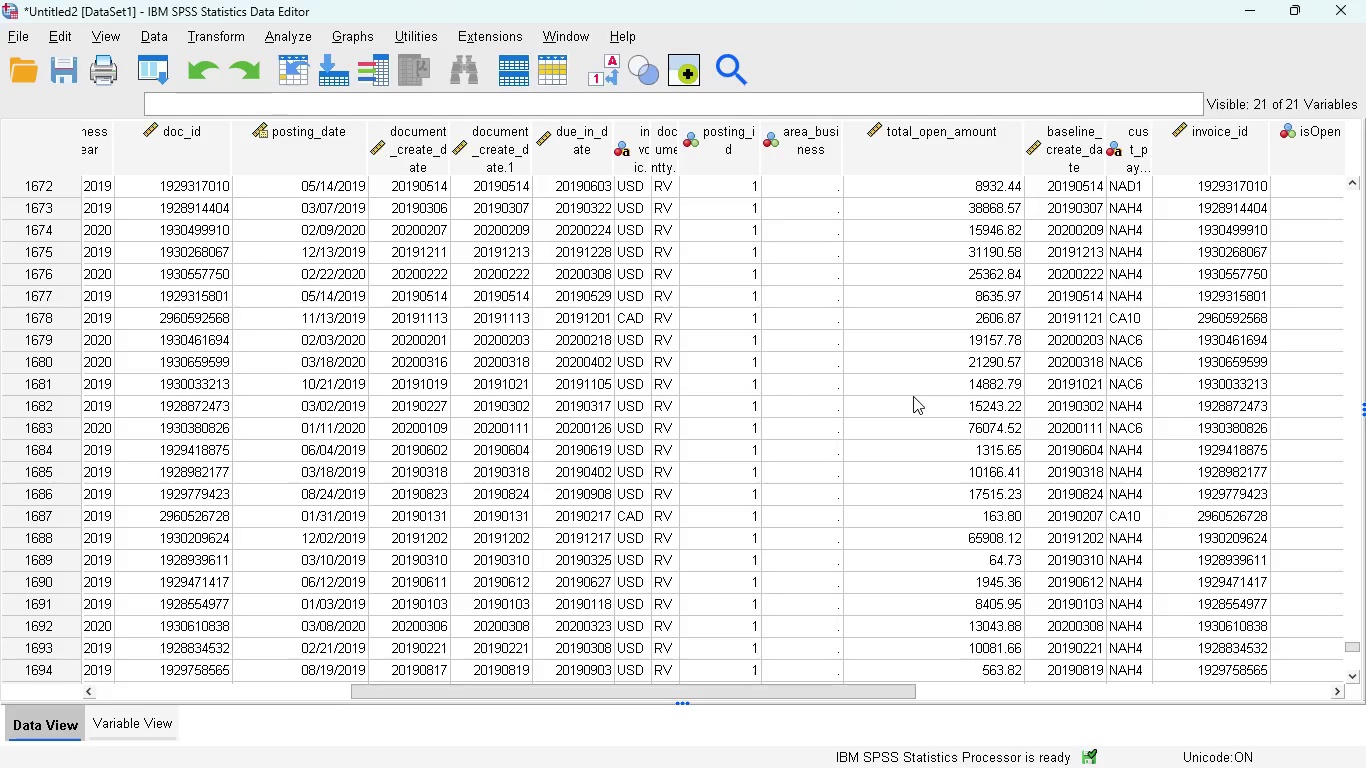 
wait(42.11)
 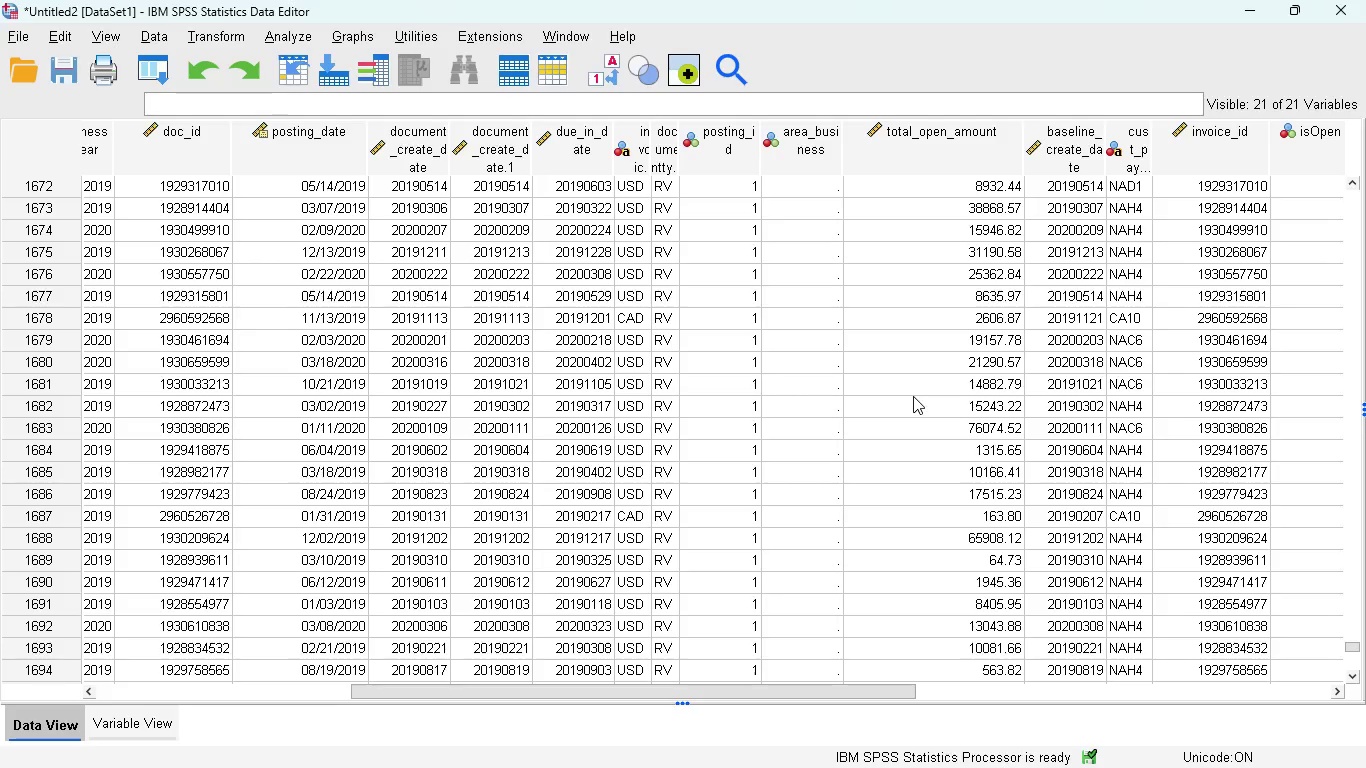 
left_click_drag(start_coordinate=[473, 689], to_coordinate=[349, 668])
 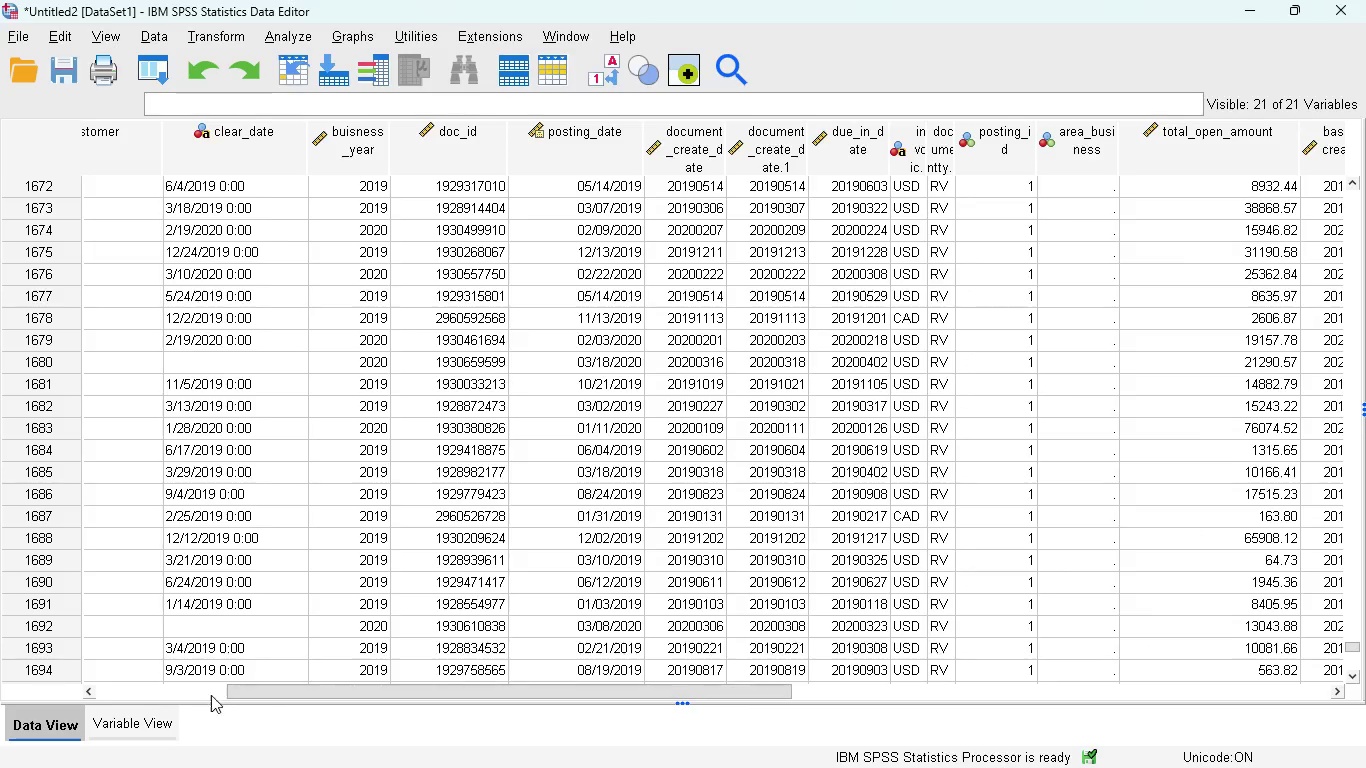 
left_click([122, 723])
 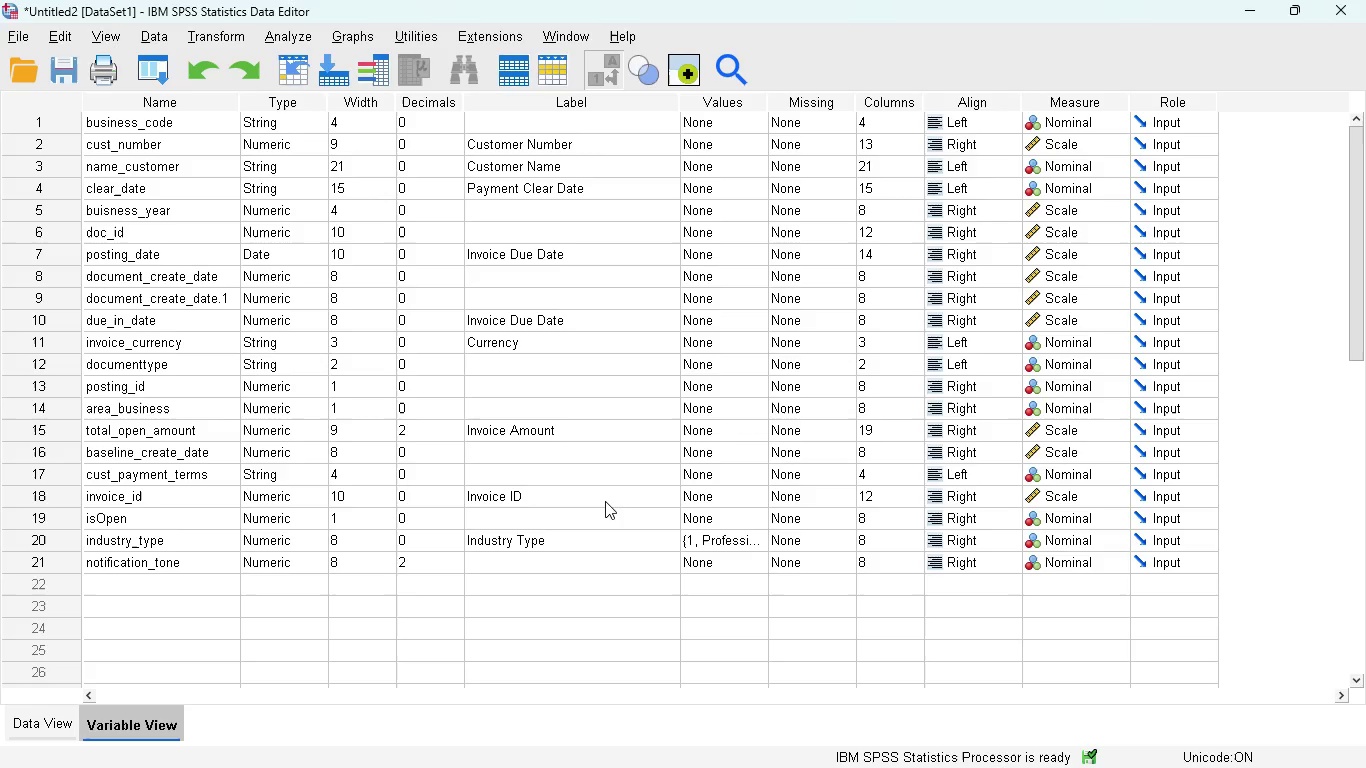 
wait(14.45)
 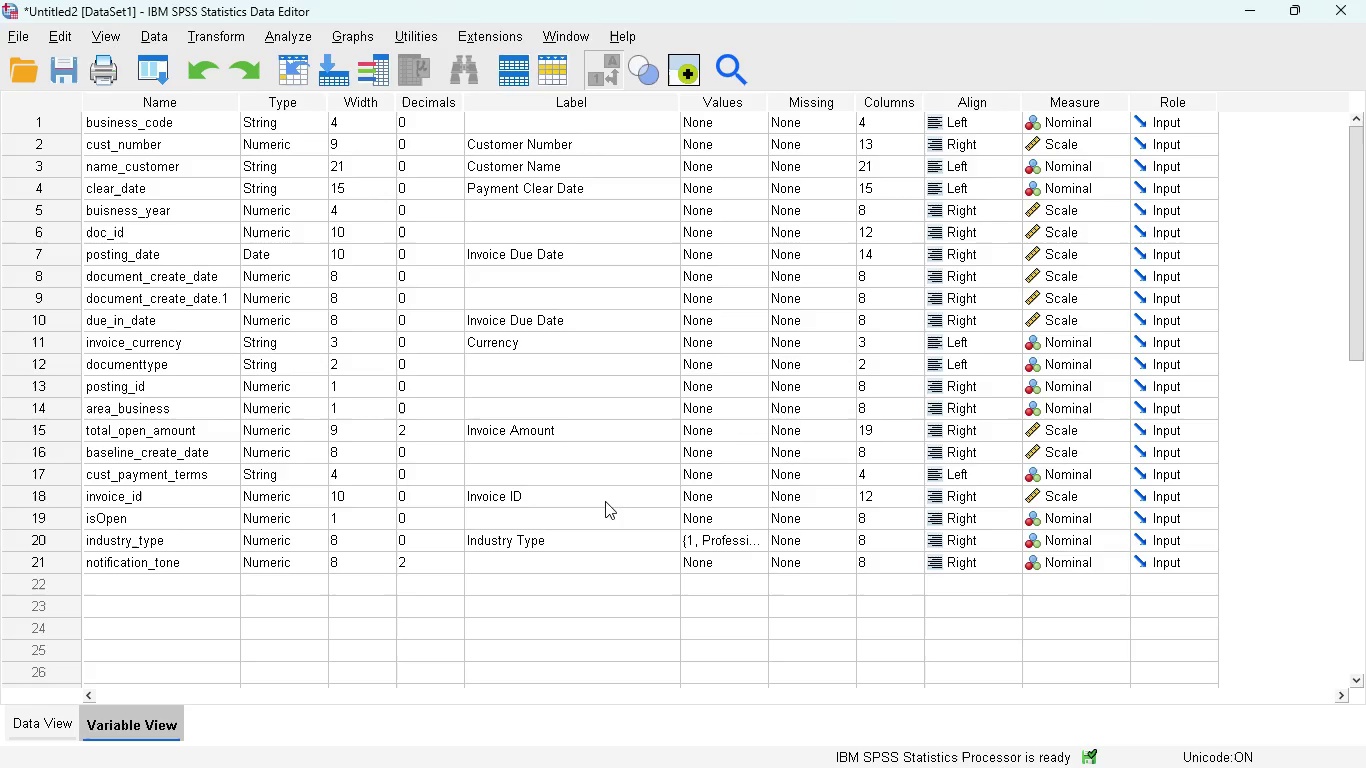 
left_click([84, 192])
 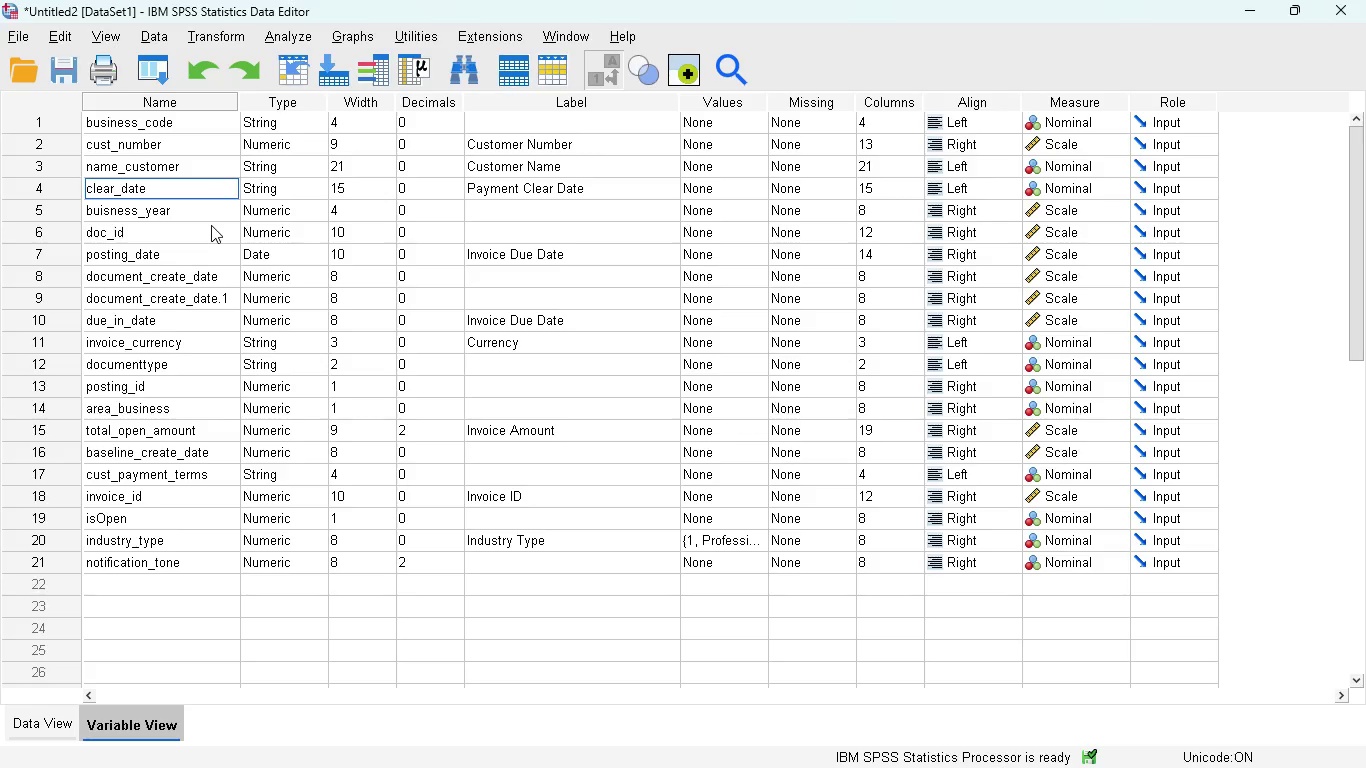 
wait(11.16)
 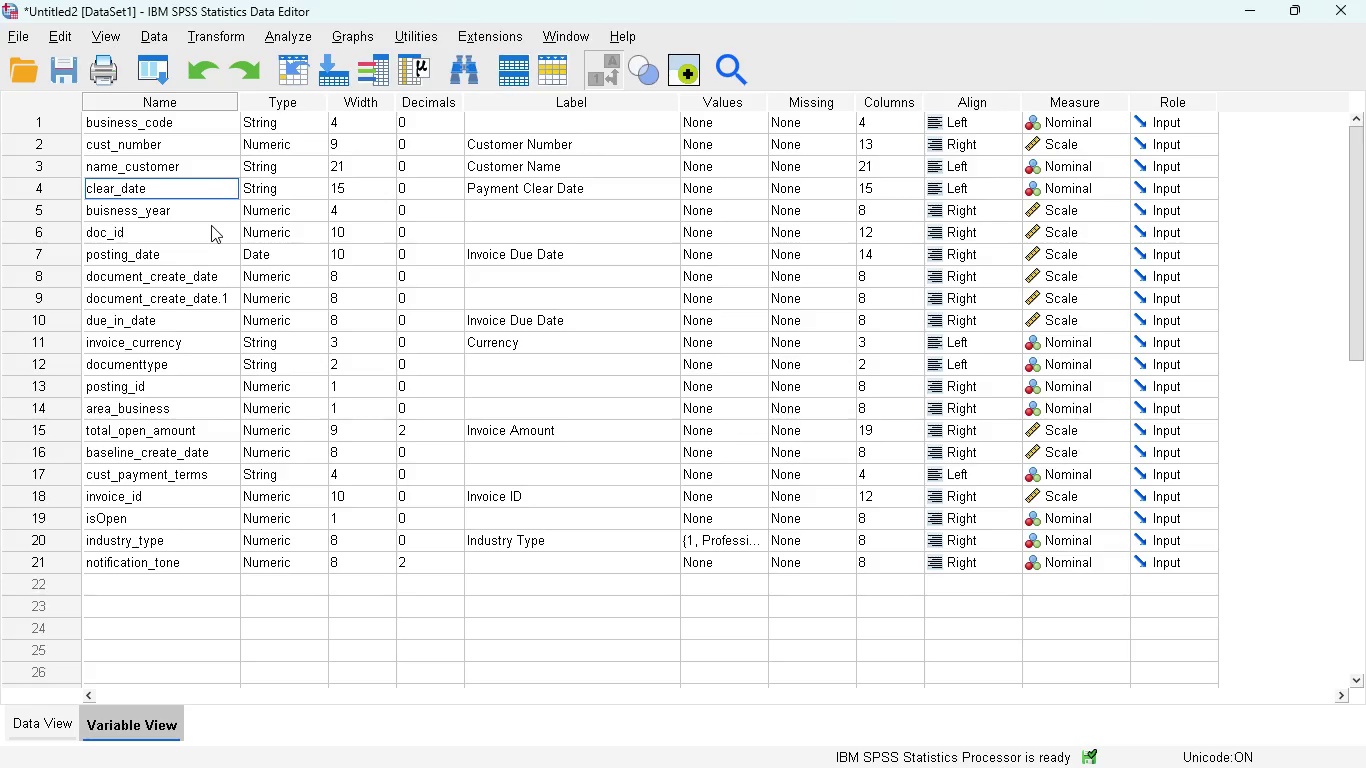 
right_click([72, 188])
 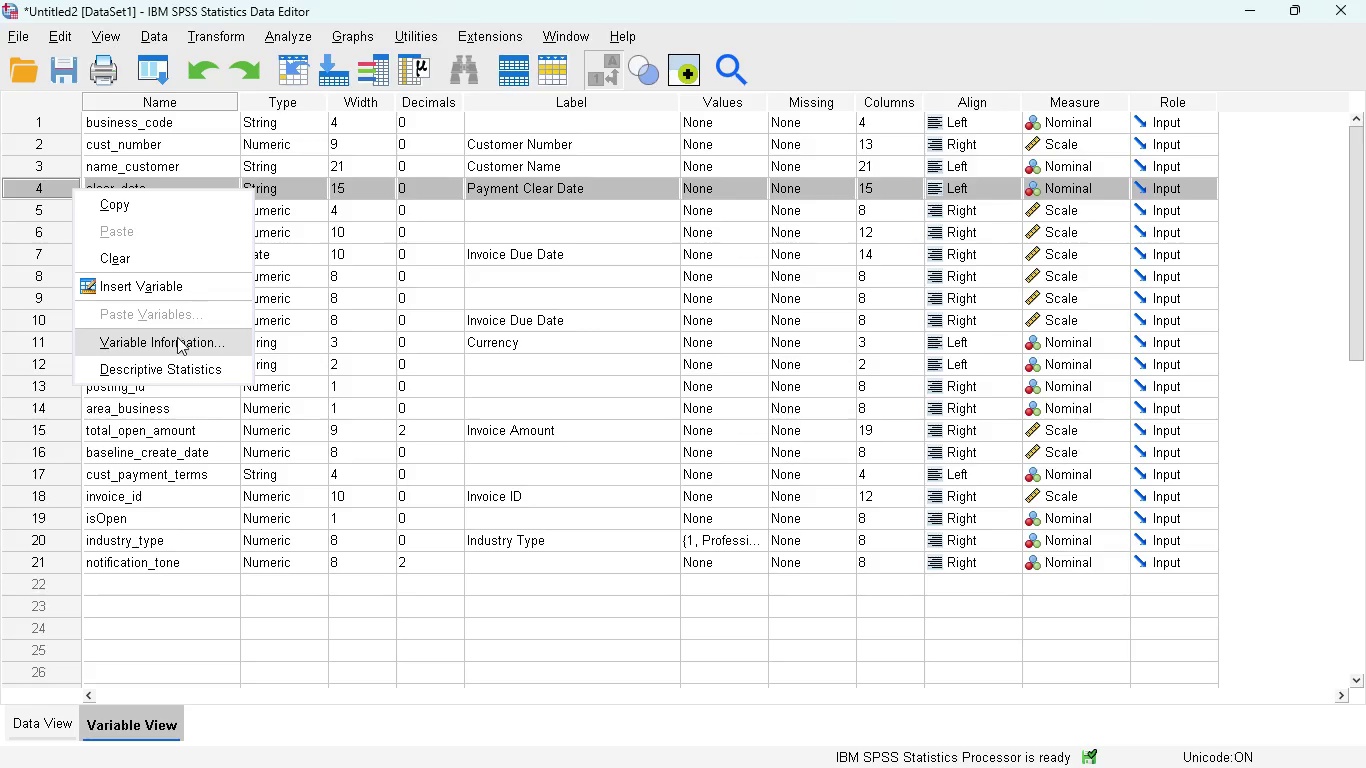 
left_click([177, 337])
 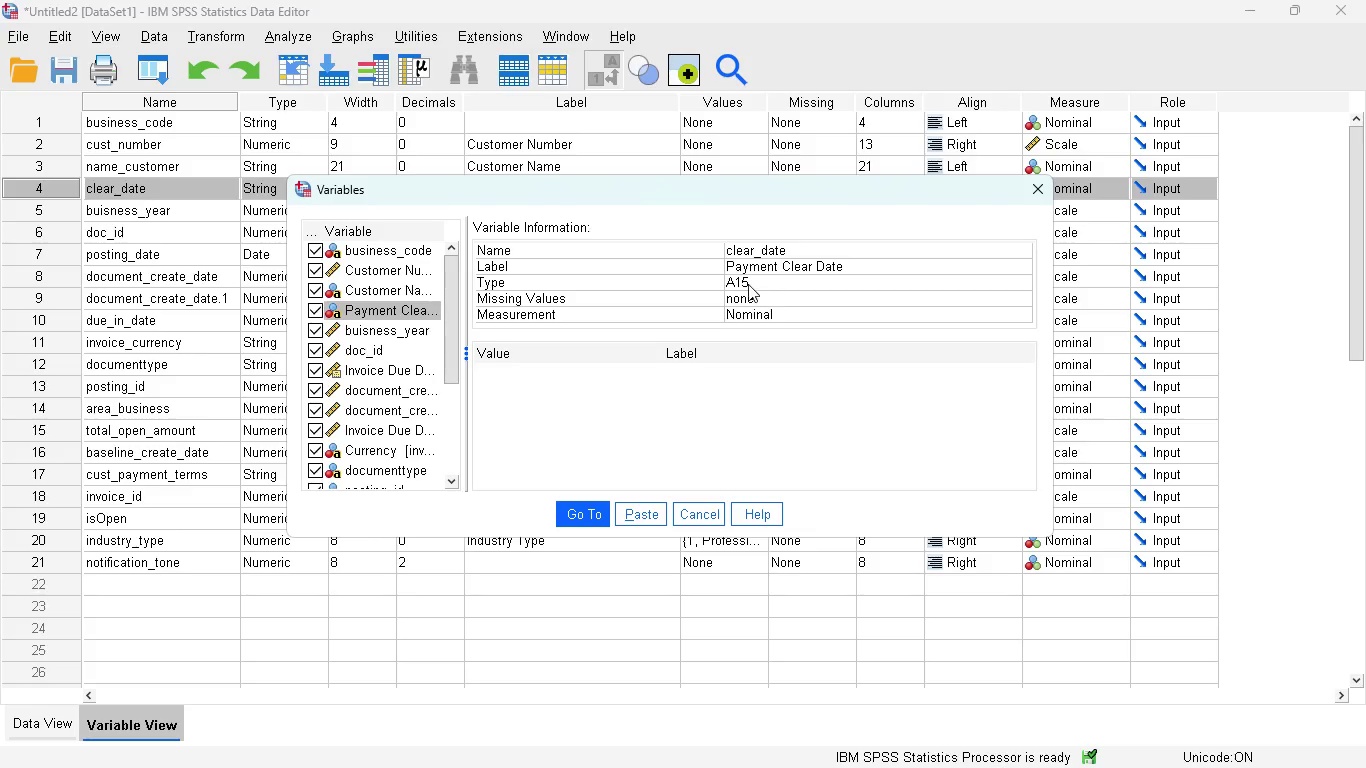 
left_click([750, 278])
 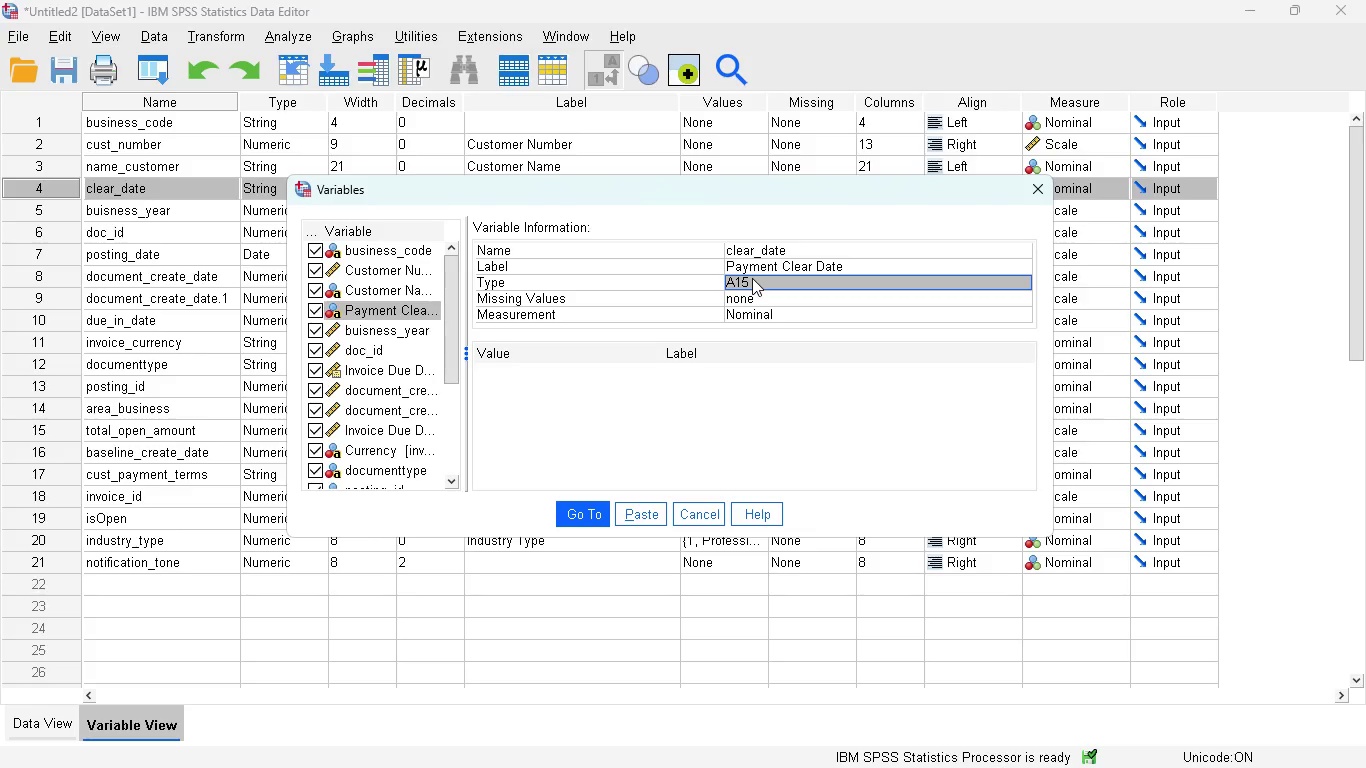 
double_click([752, 278])
 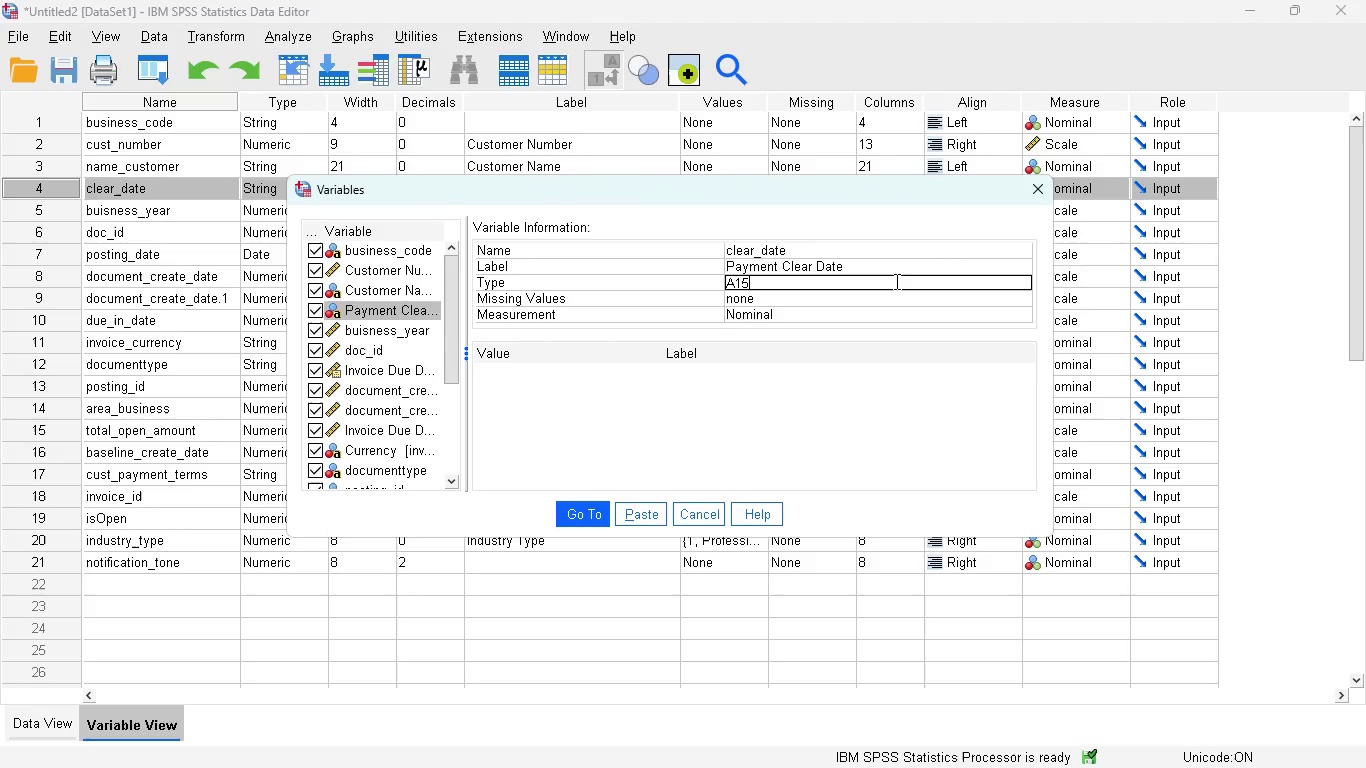 
wait(31.19)
 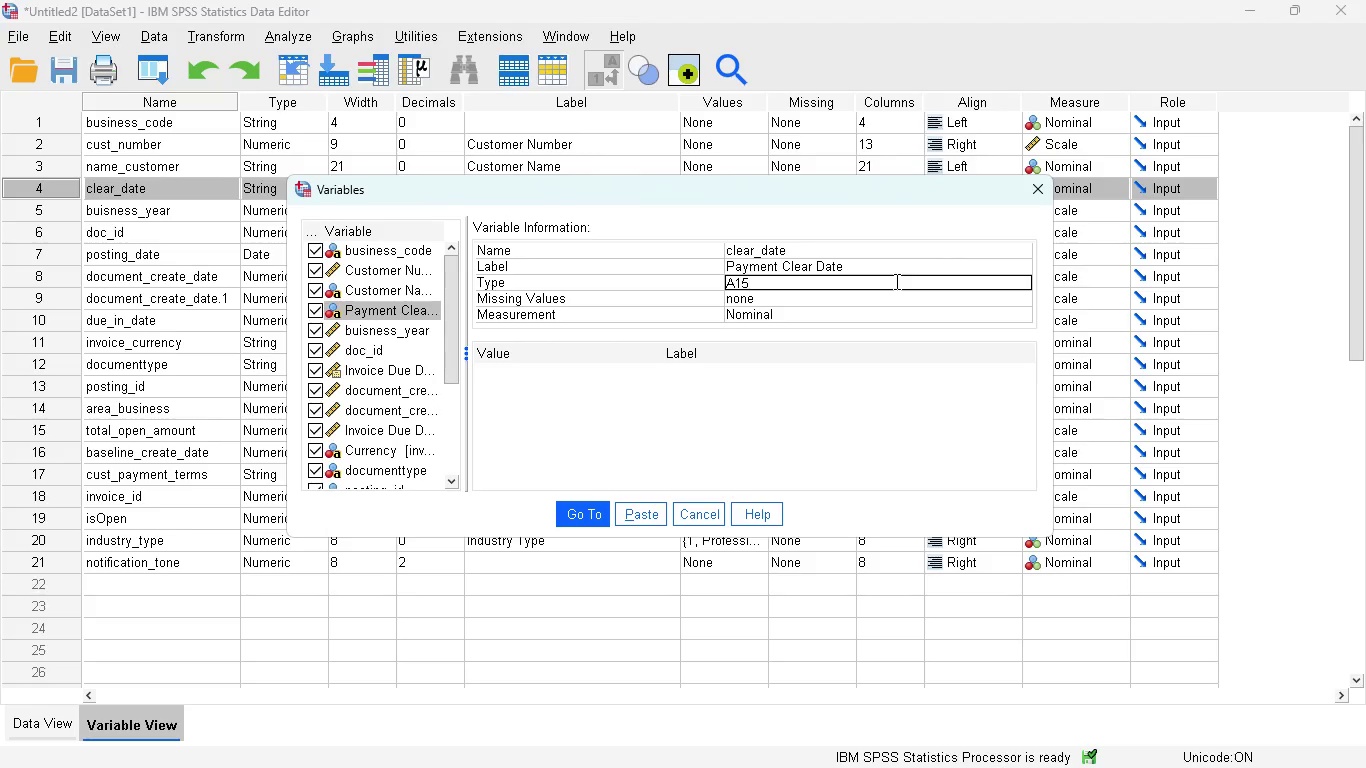 
key(Control+A)
 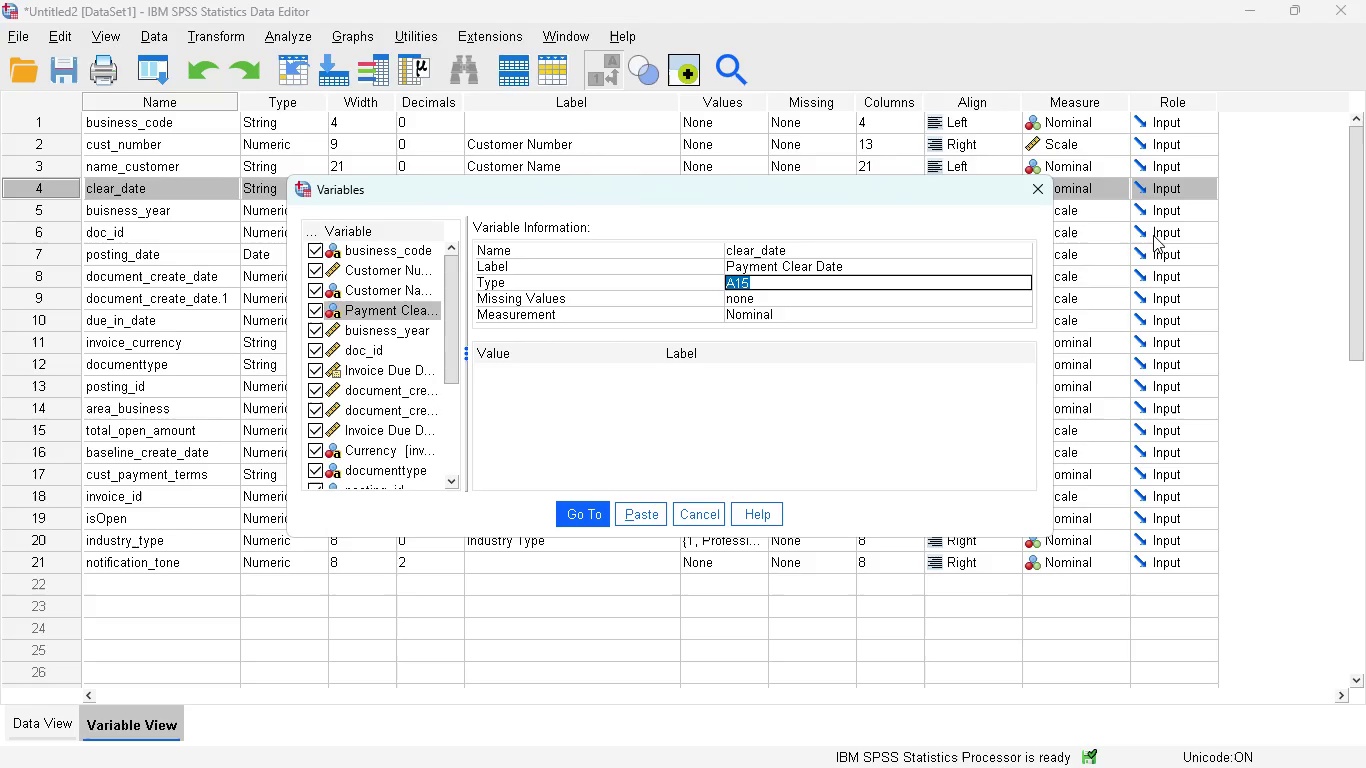 
key(D)
 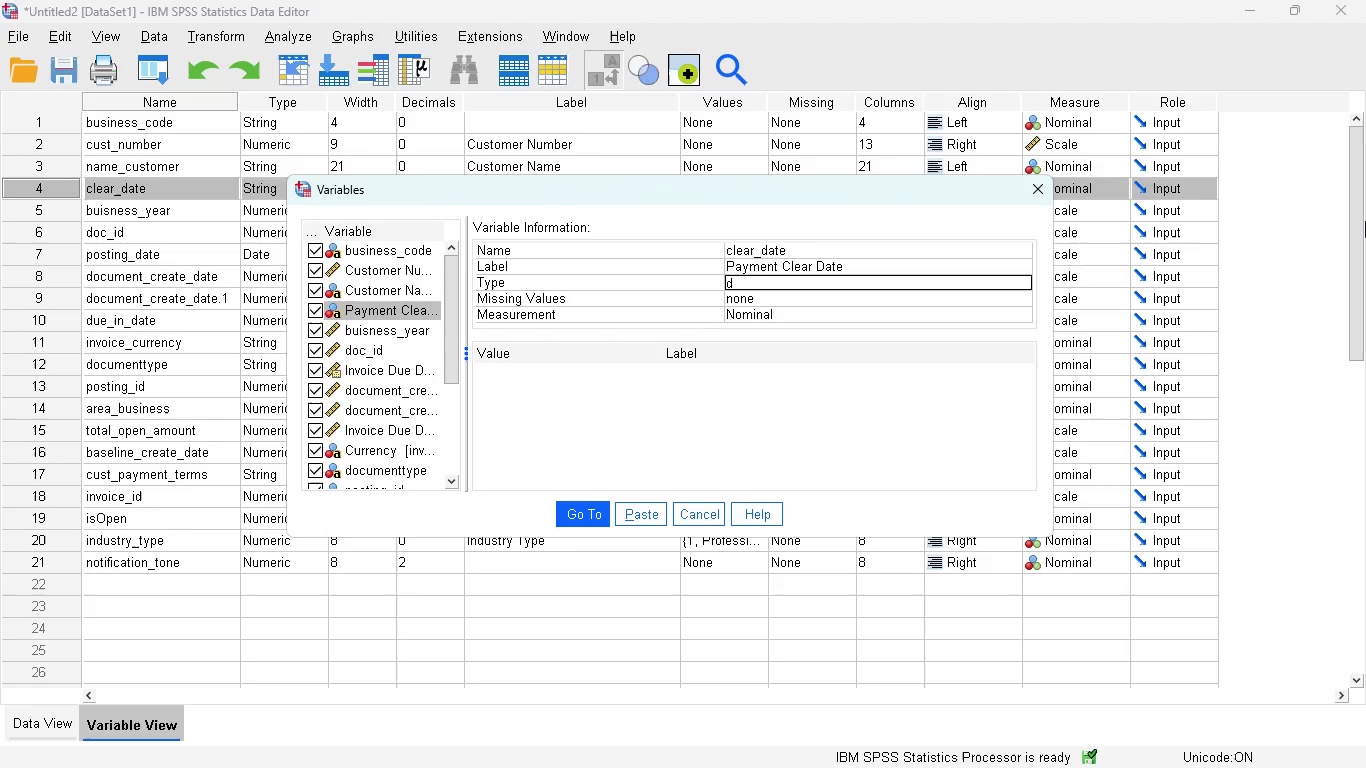 
key(Backspace)
type(DATE10)
 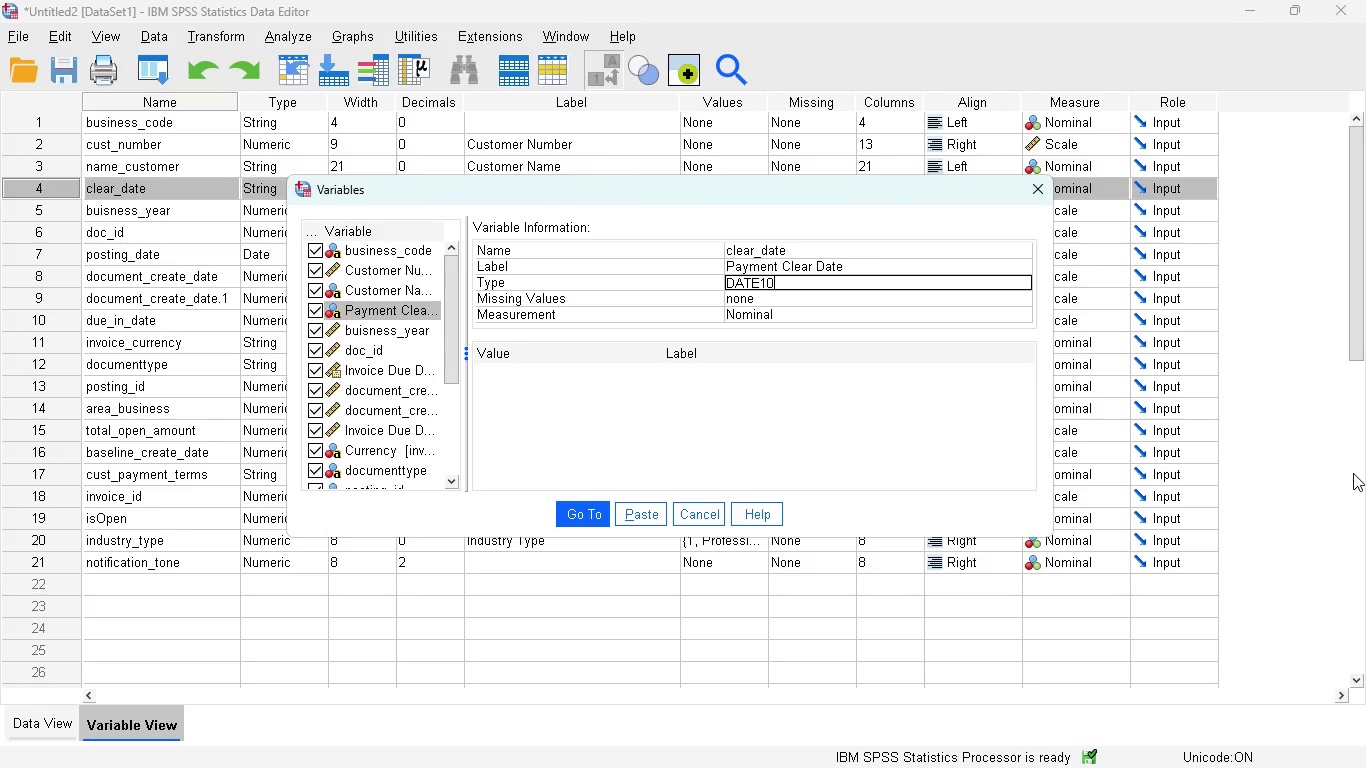 
wait(11.2)
 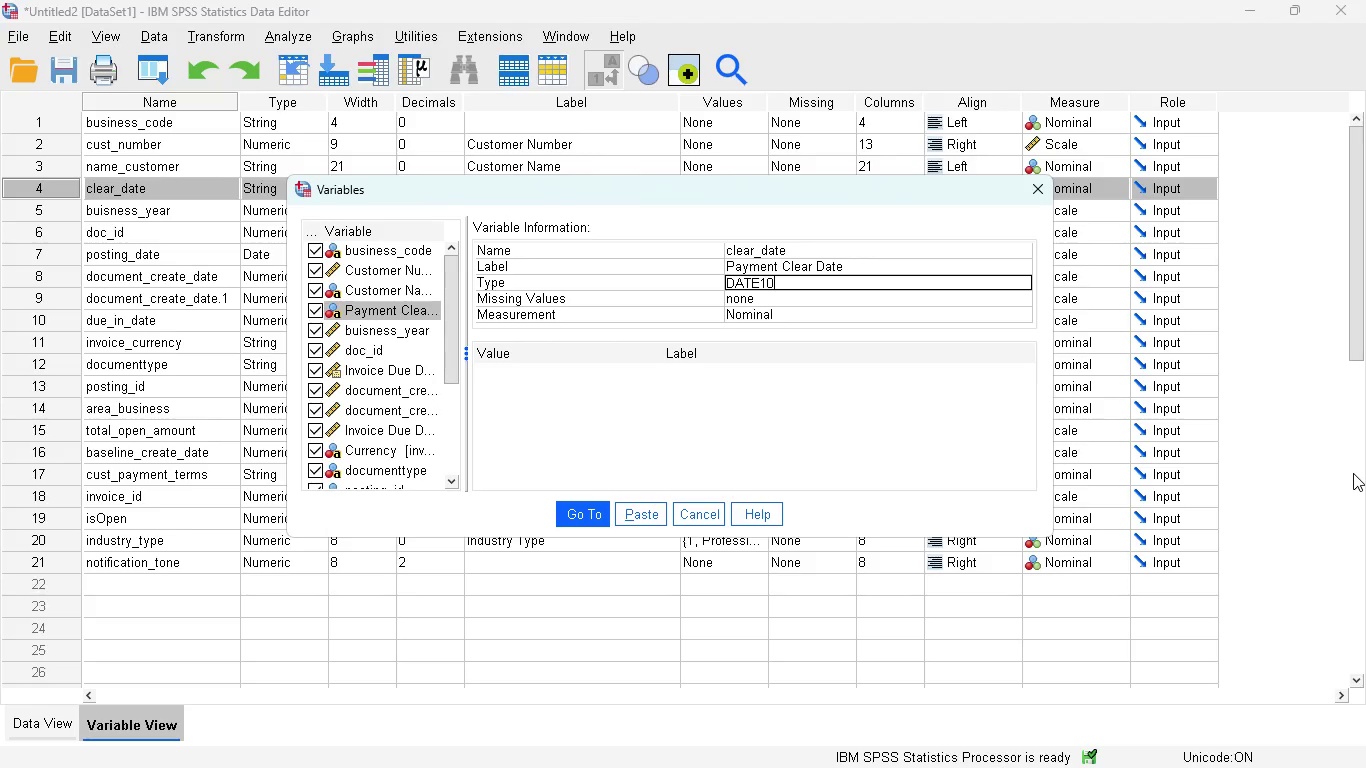 
left_click([585, 514])
 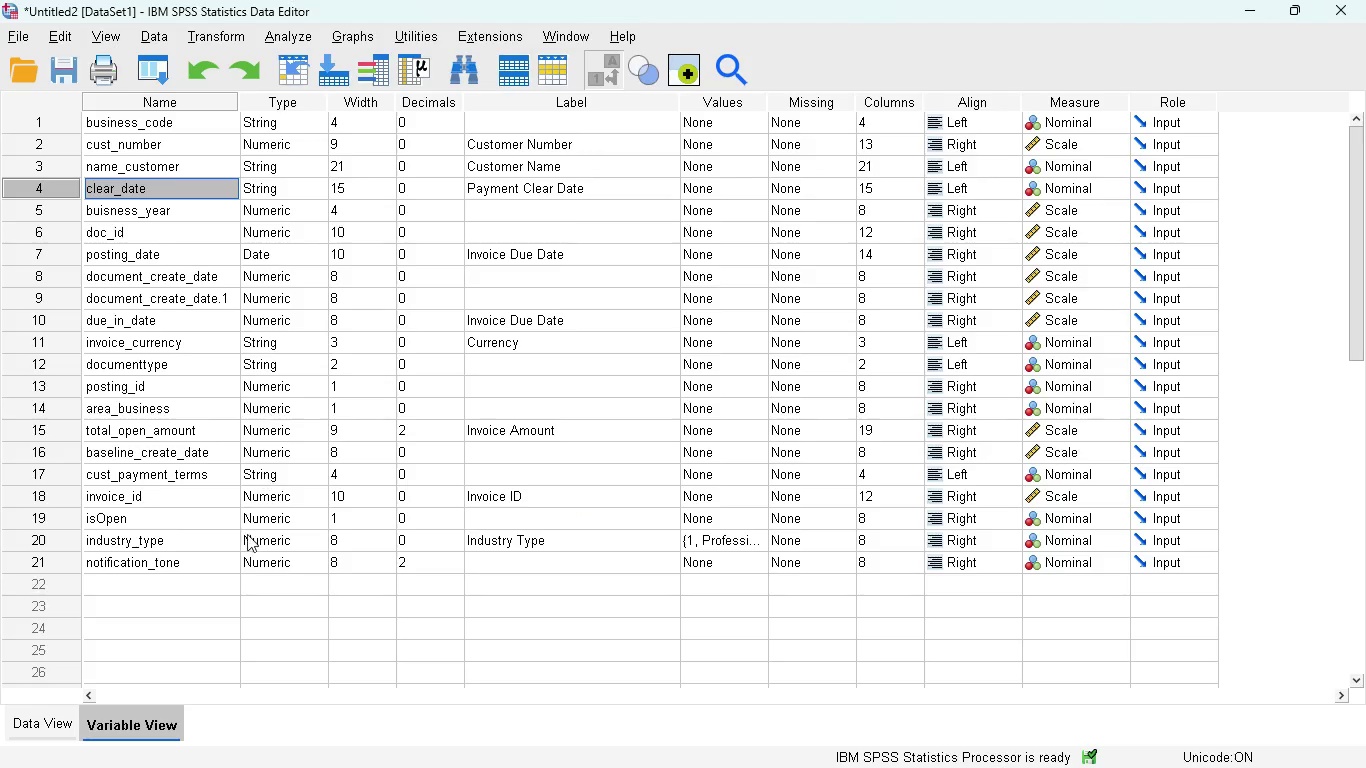 
left_click([38, 736])
 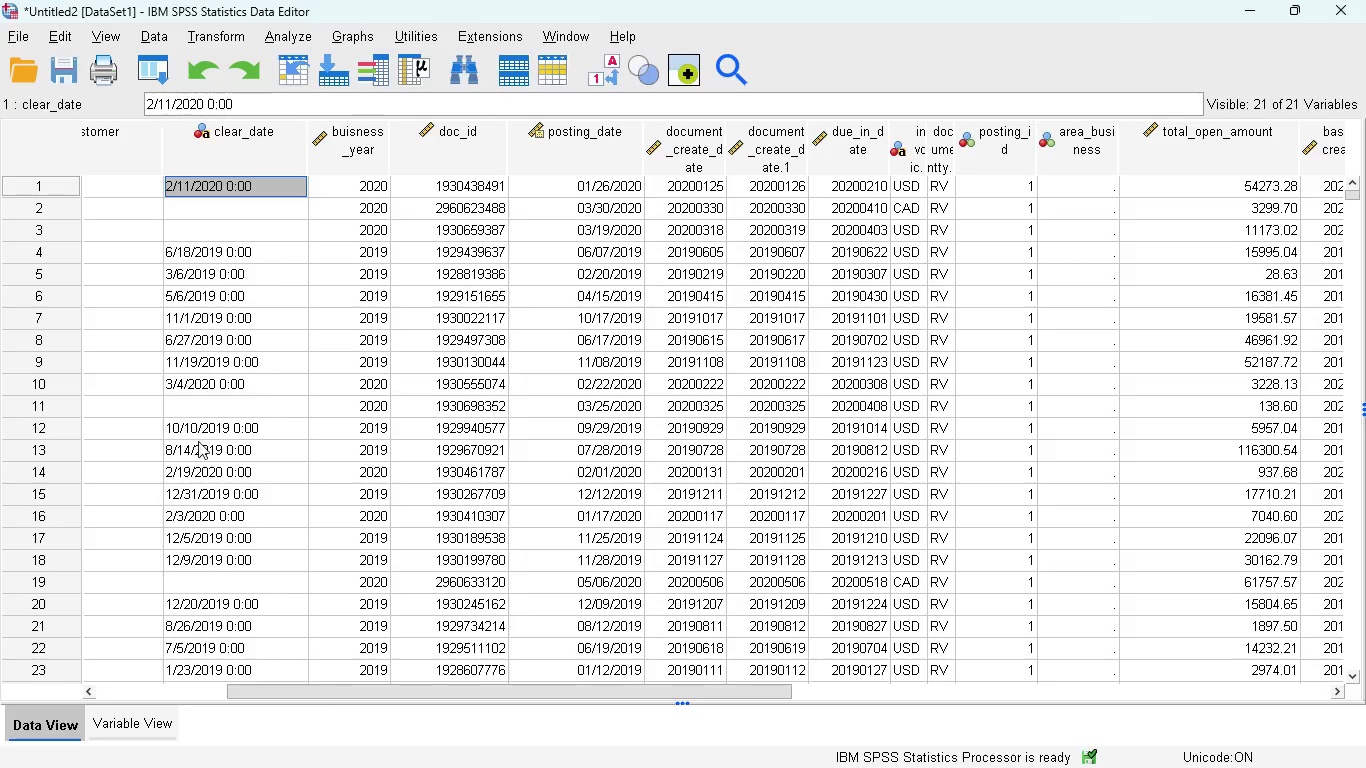 
wait(6.02)
 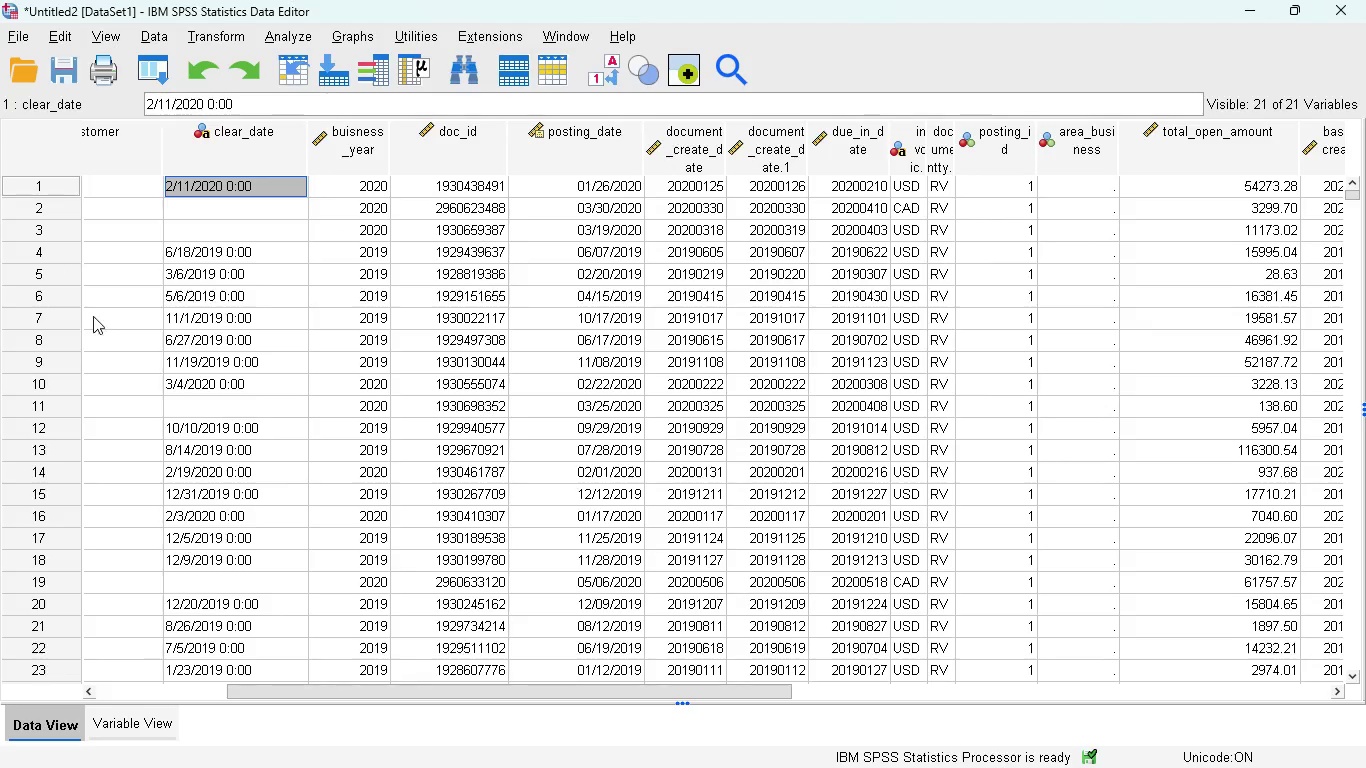 
left_click([128, 718])
 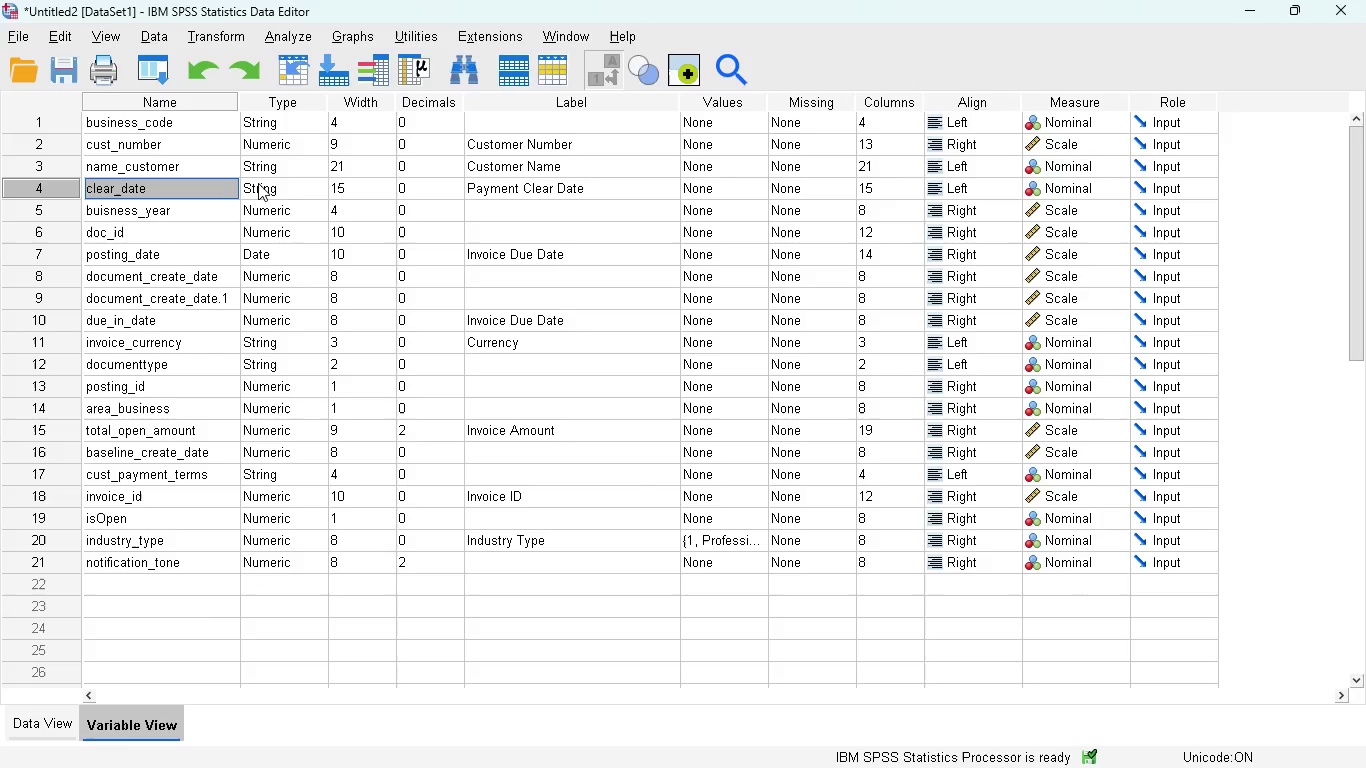 
left_click([271, 186])
 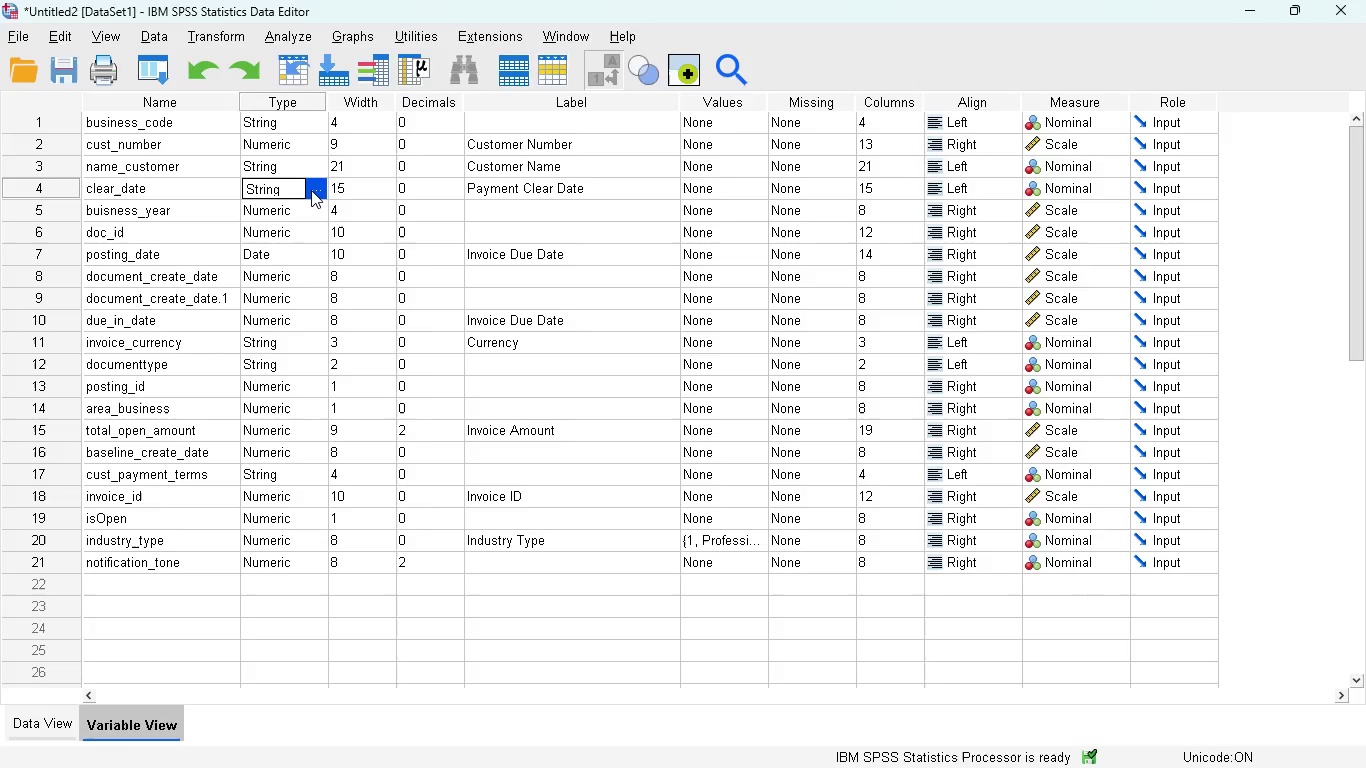 
left_click([311, 190])
 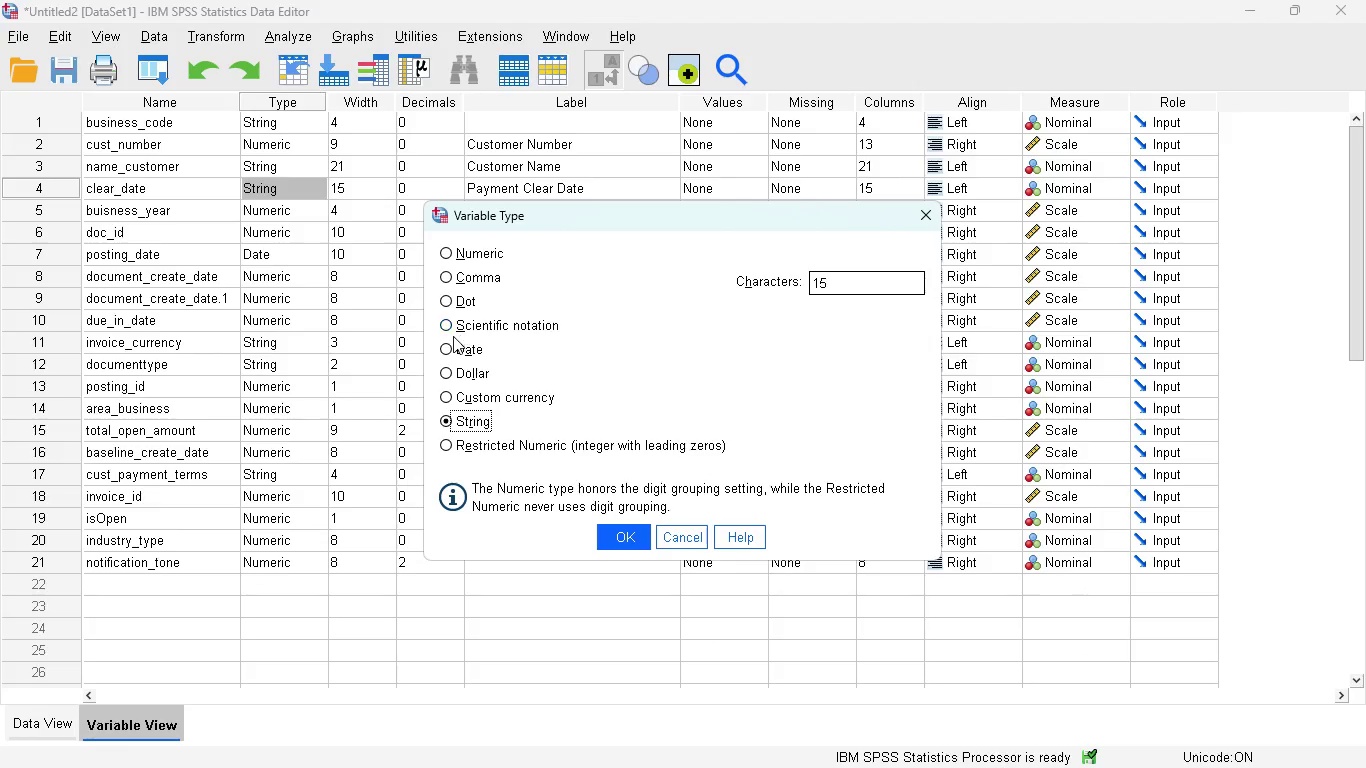 
left_click([452, 344])
 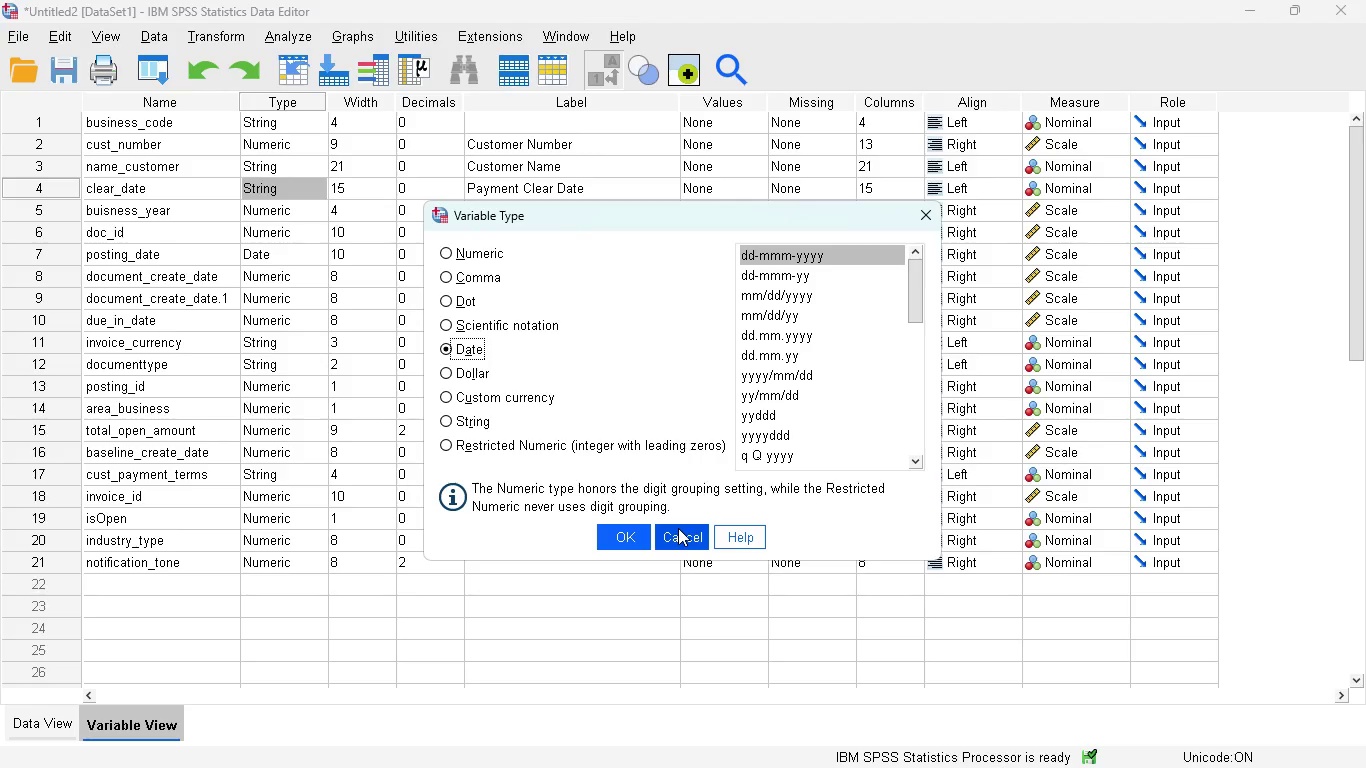 
wait(15.52)
 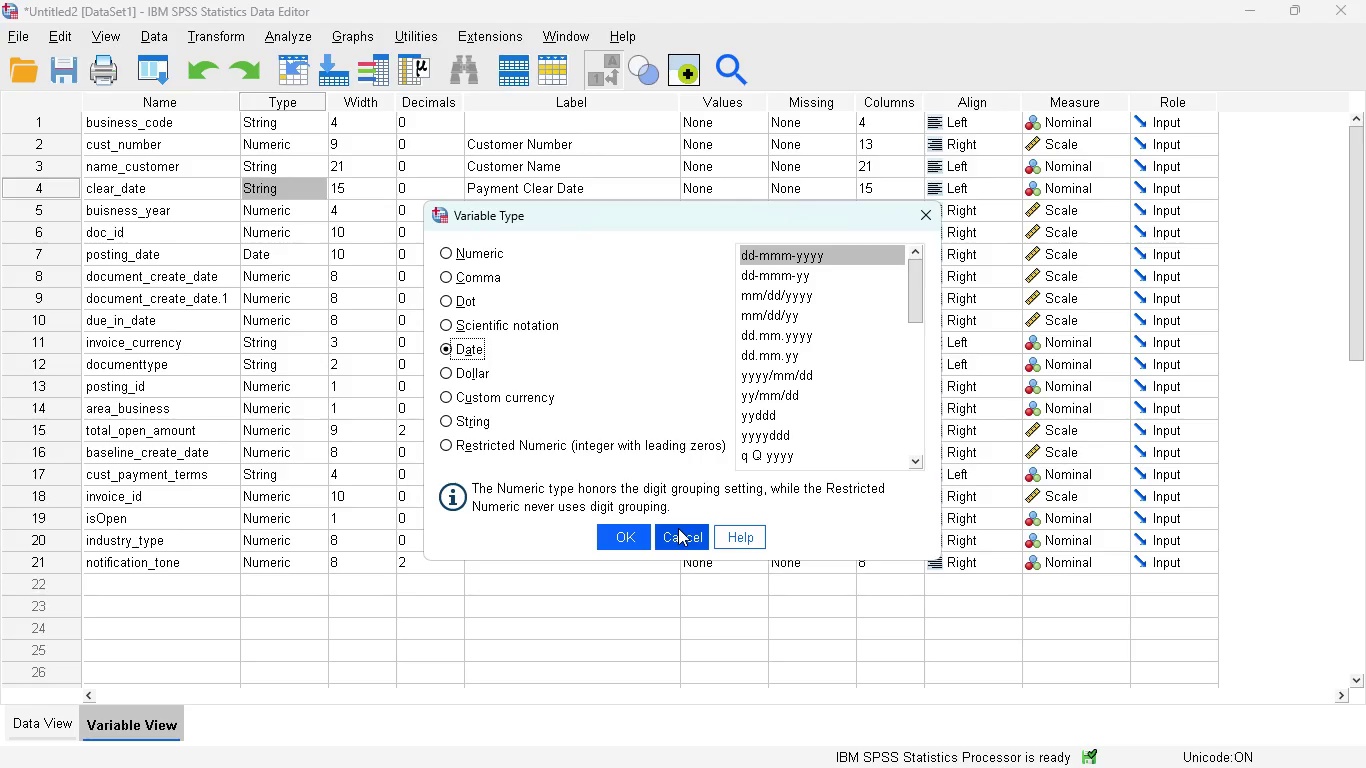 
left_click([672, 533])
 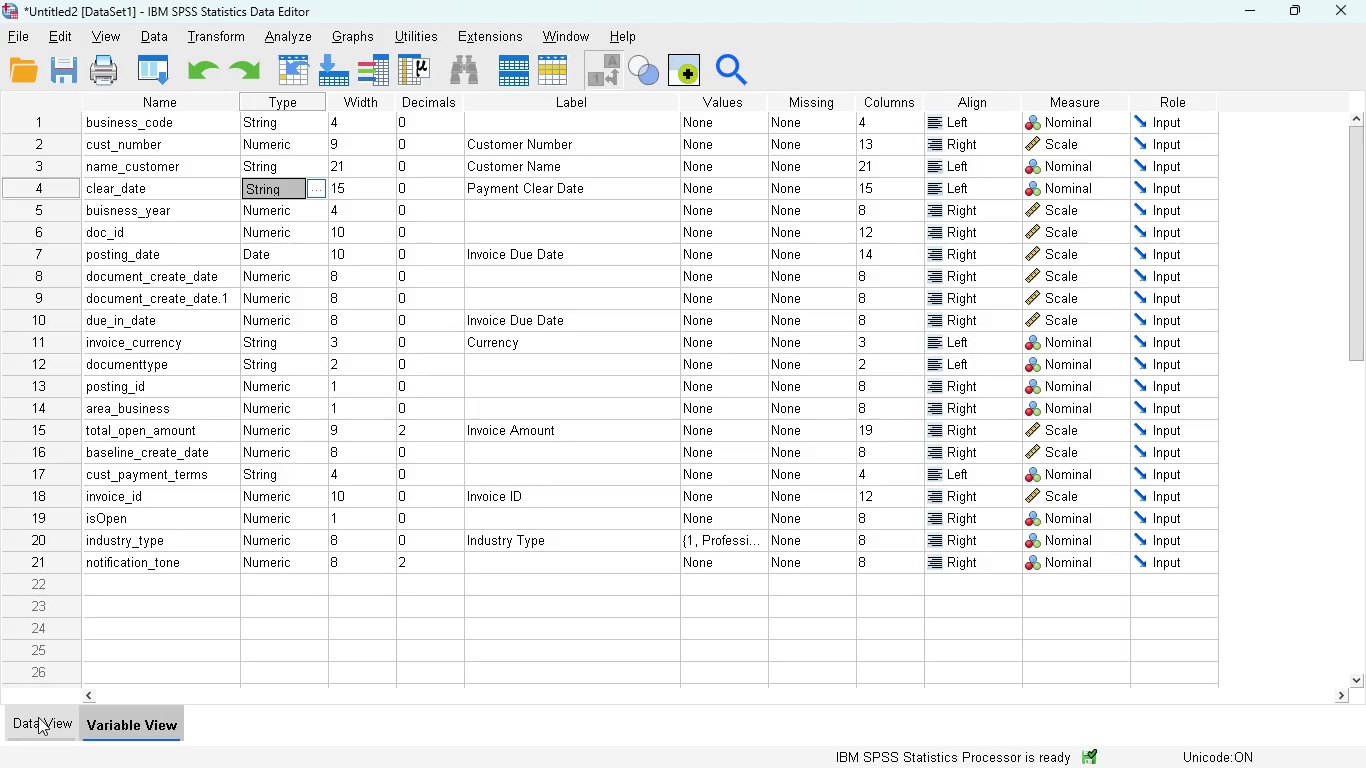 
left_click([38, 717])
 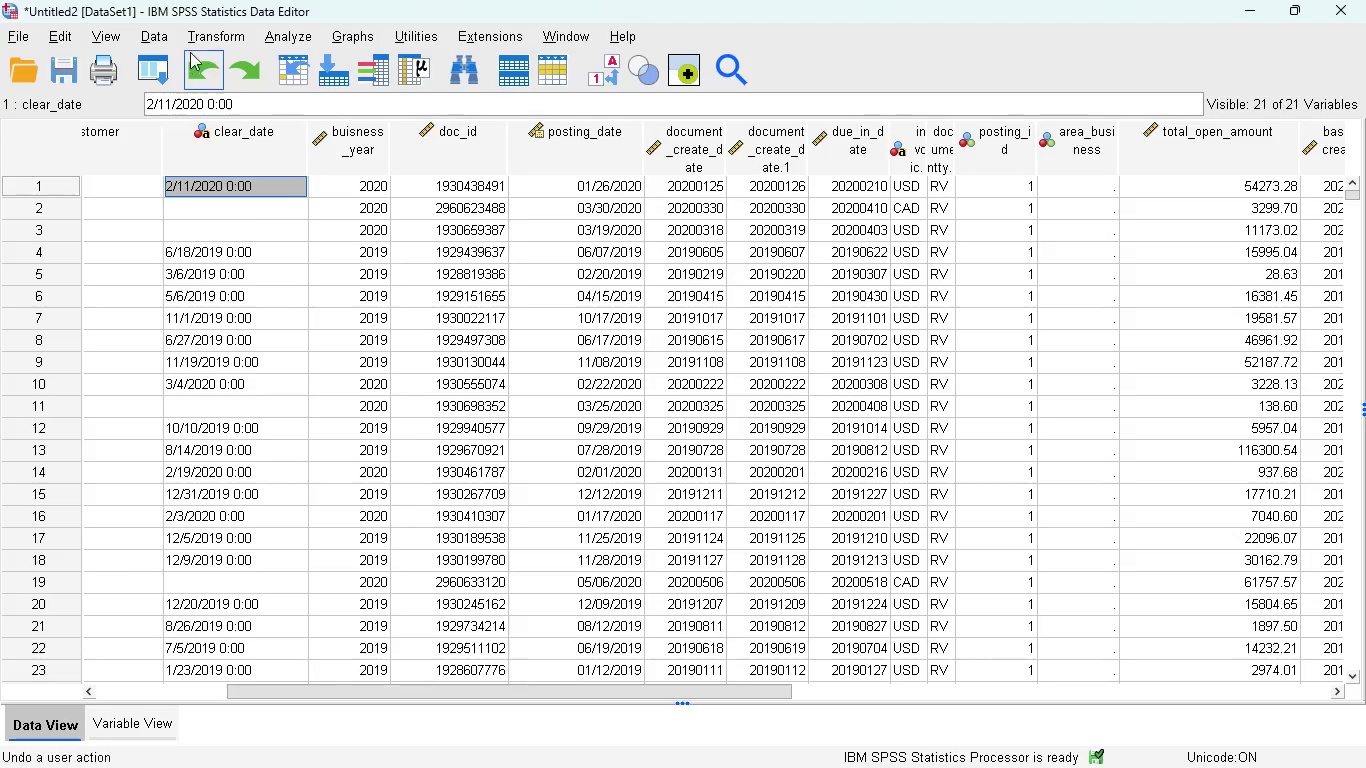 
left_click([195, 40])
 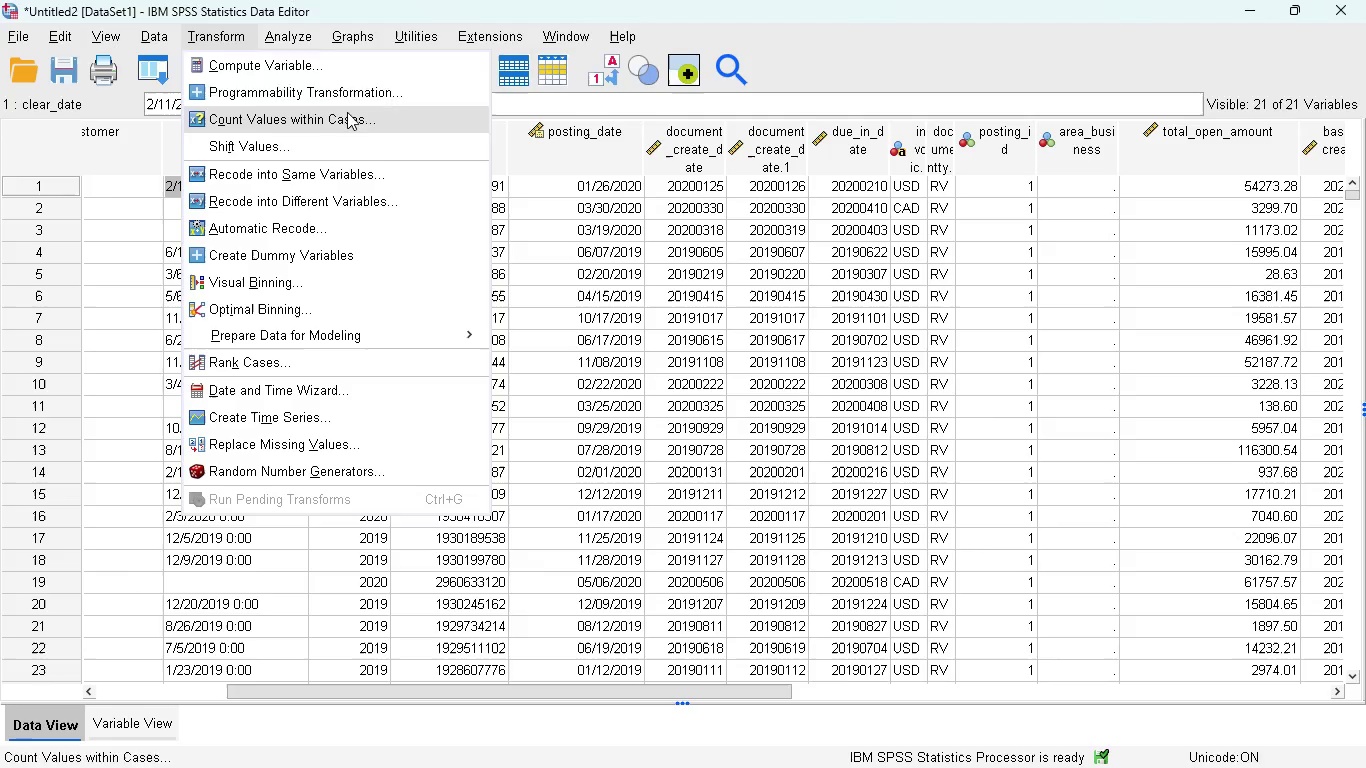 
left_click([325, 59])
 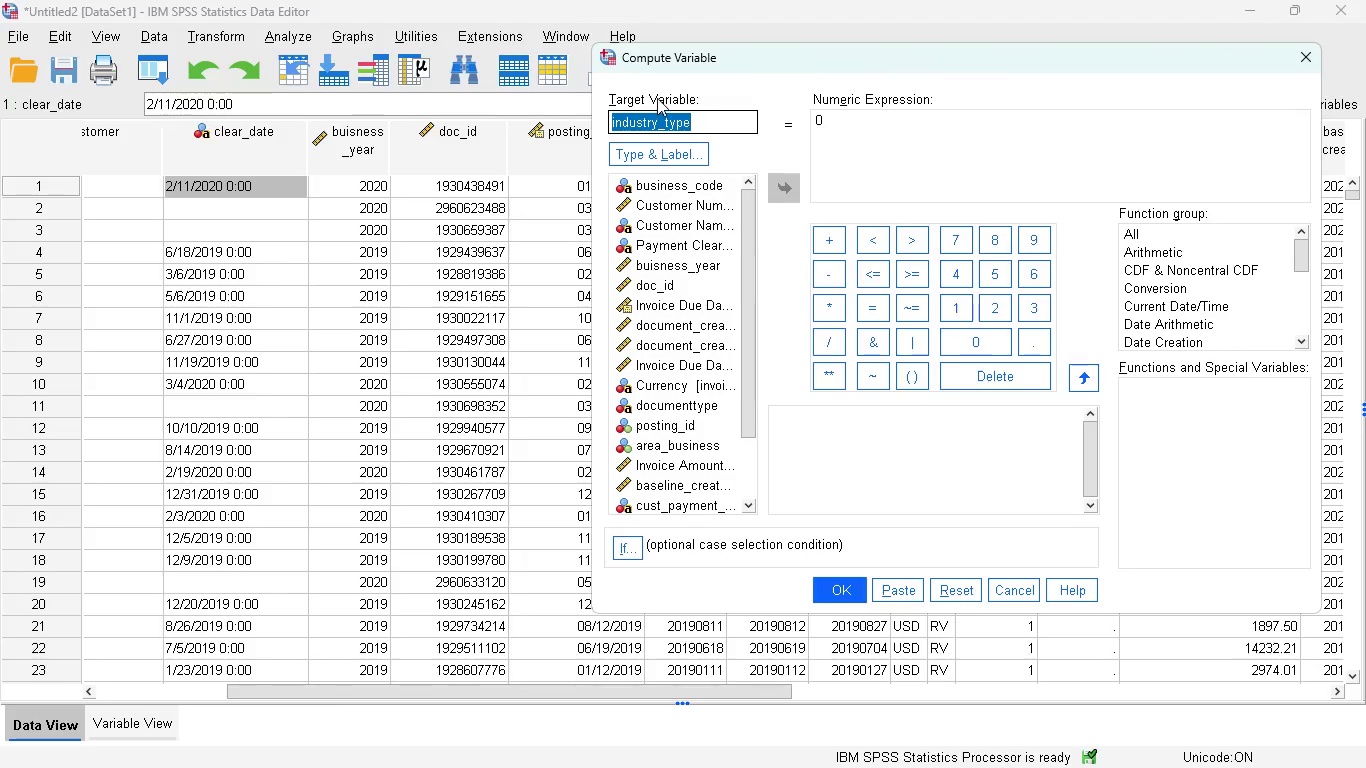 
wait(7.92)
 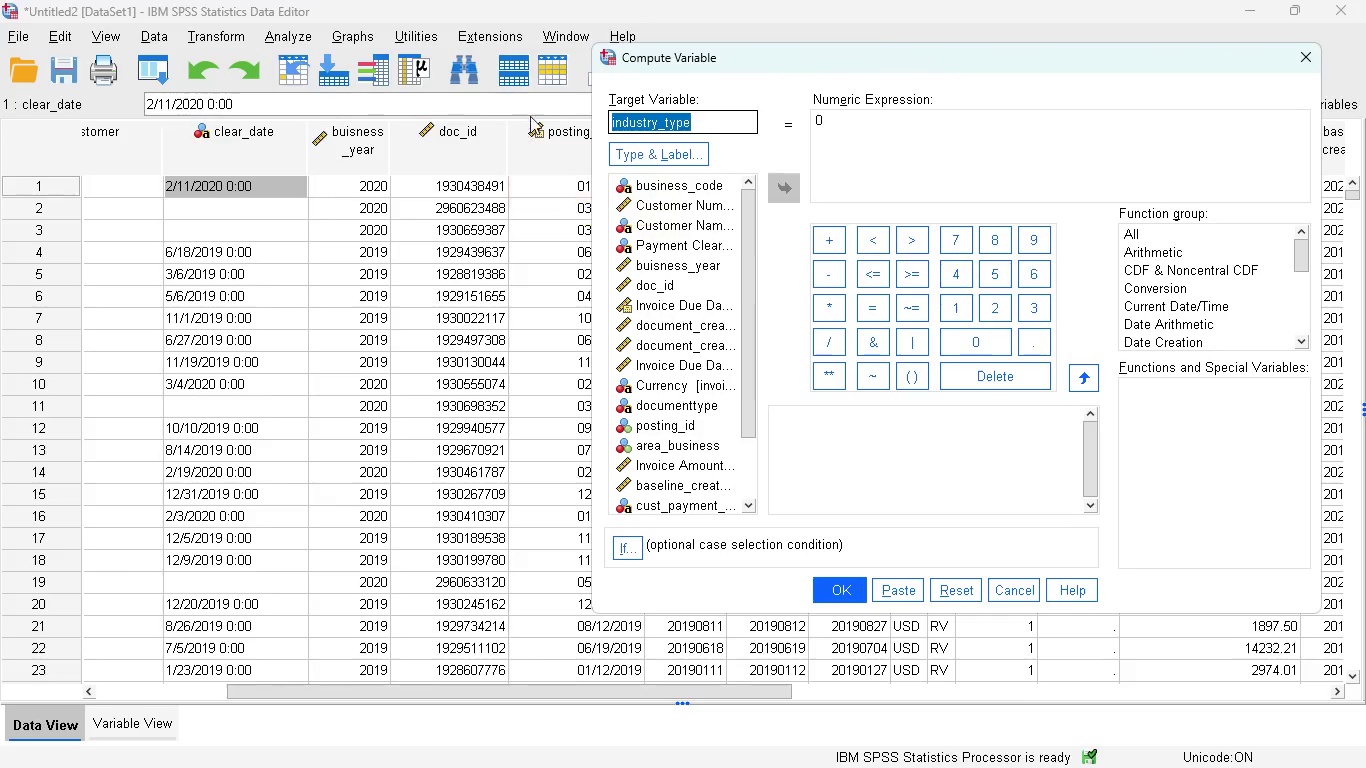 
type(DUE)
 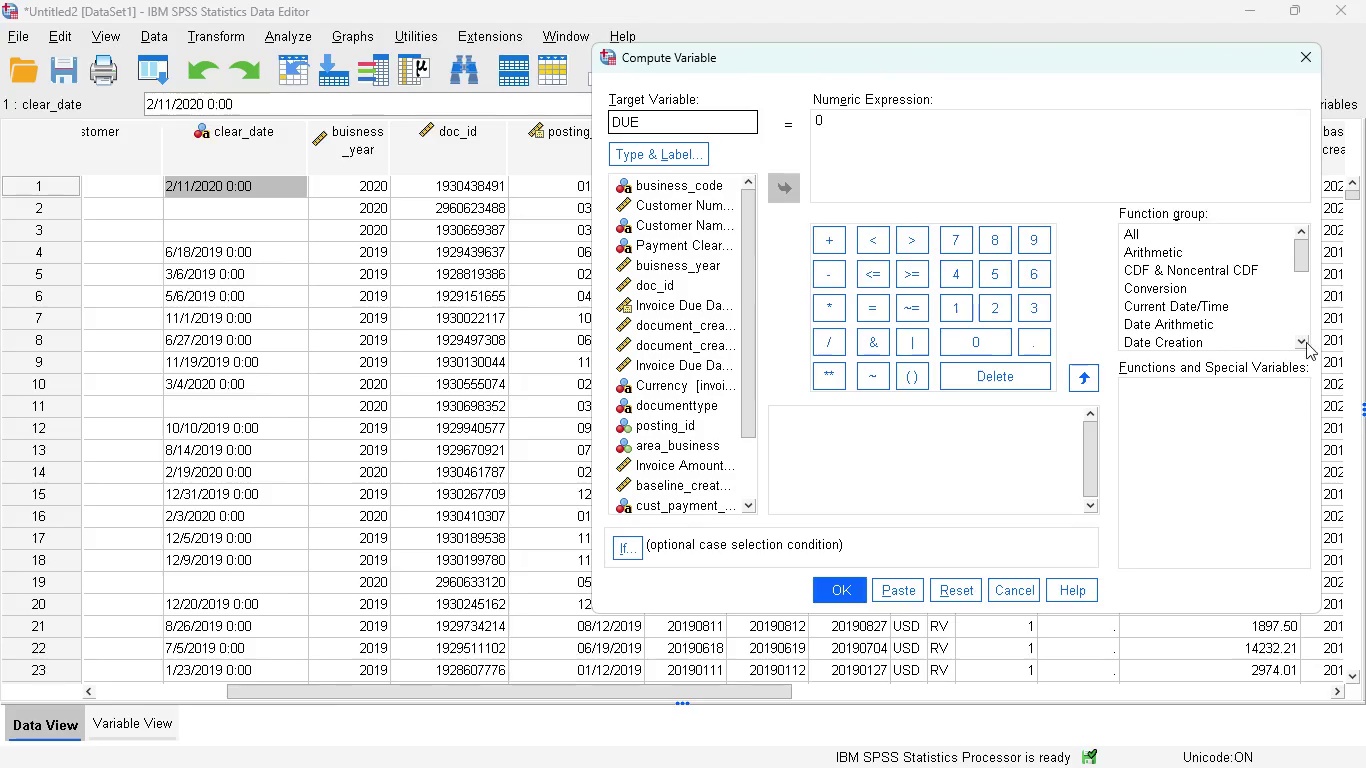 
key(Backspace)
key(Backspace)
key(Backspace)
type(due_date)
 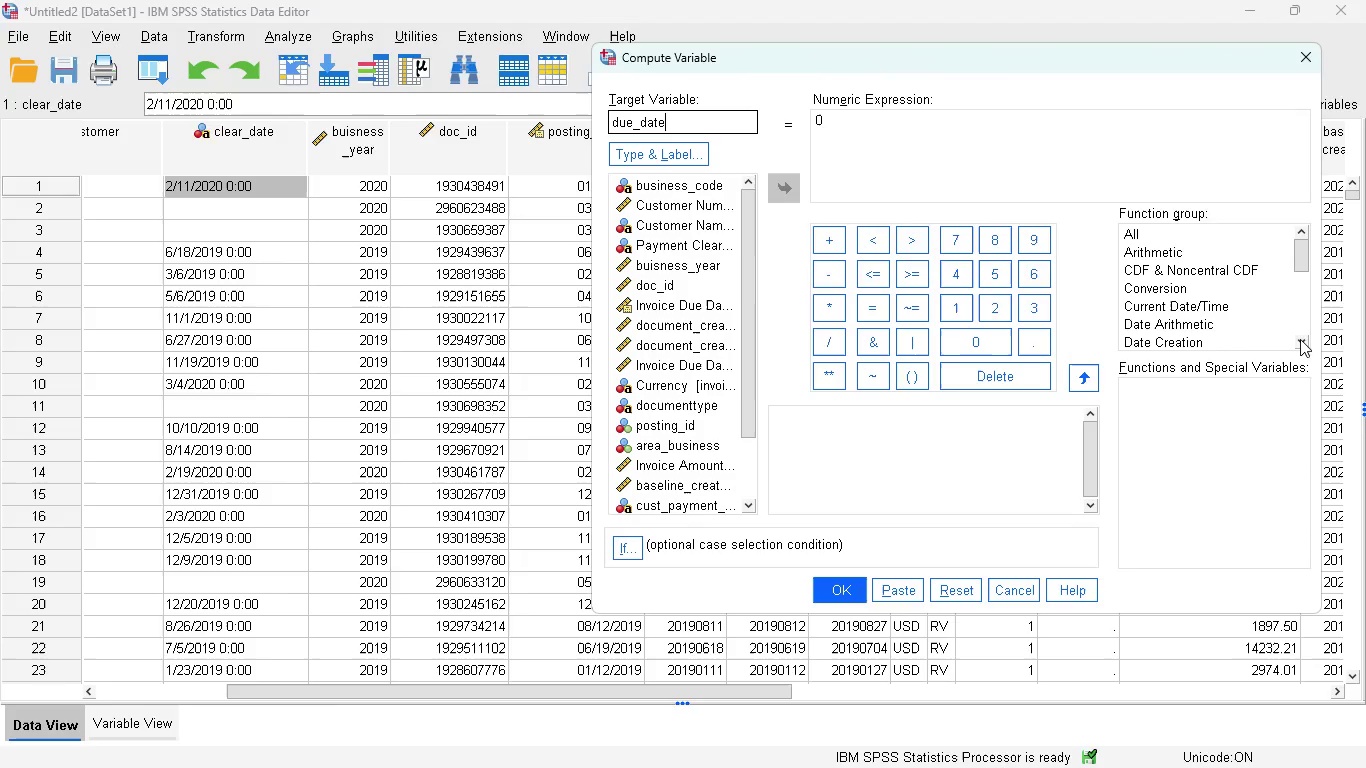 
mouse_move([680, 347])
 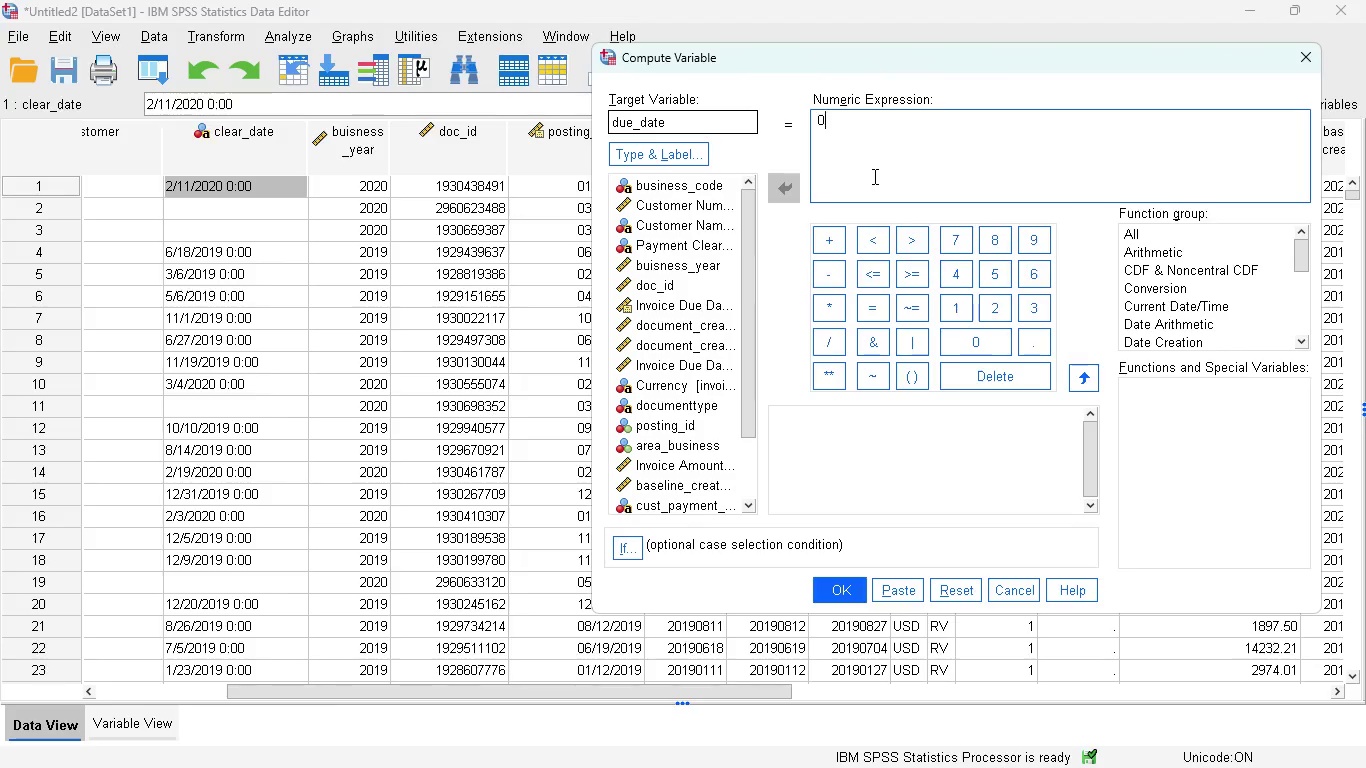 
wait(19.12)
 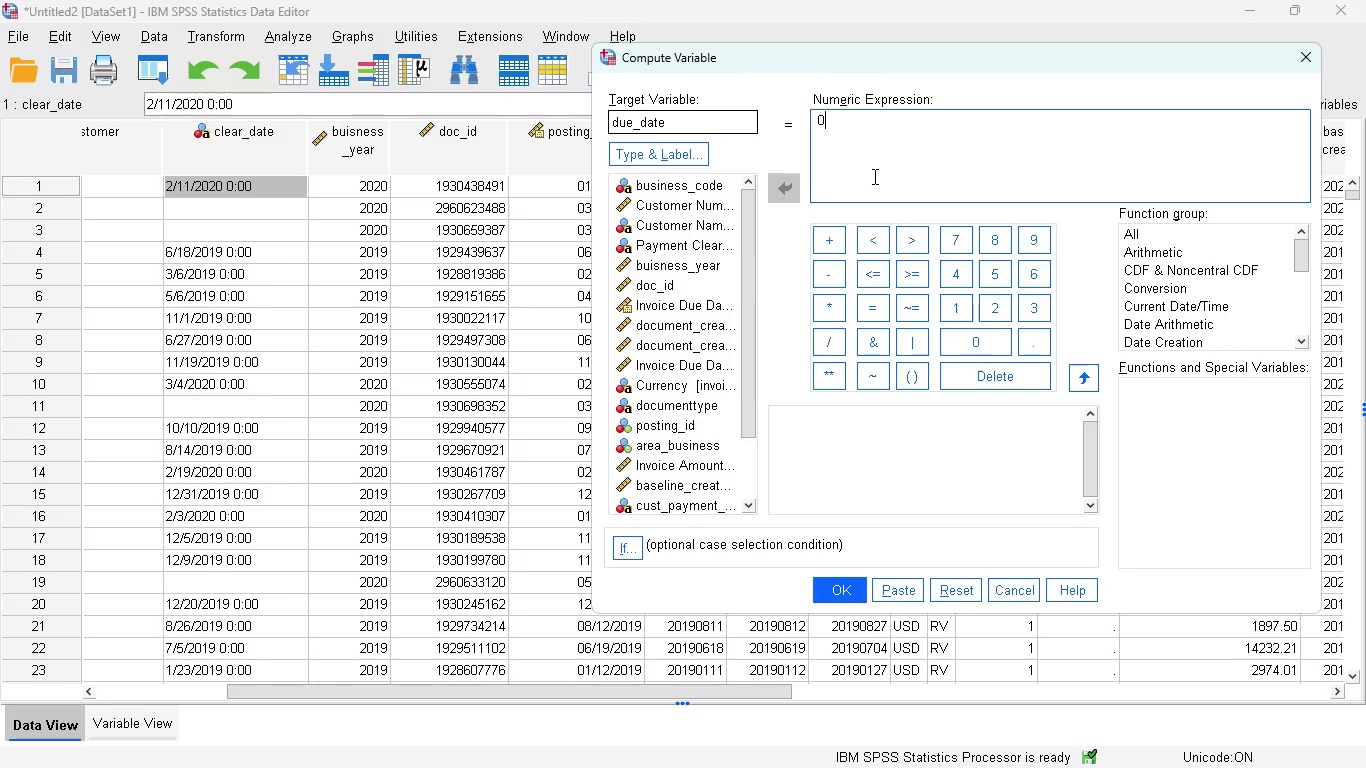 
left_click_drag(start_coordinate=[863, 63], to_coordinate=[543, 298])
 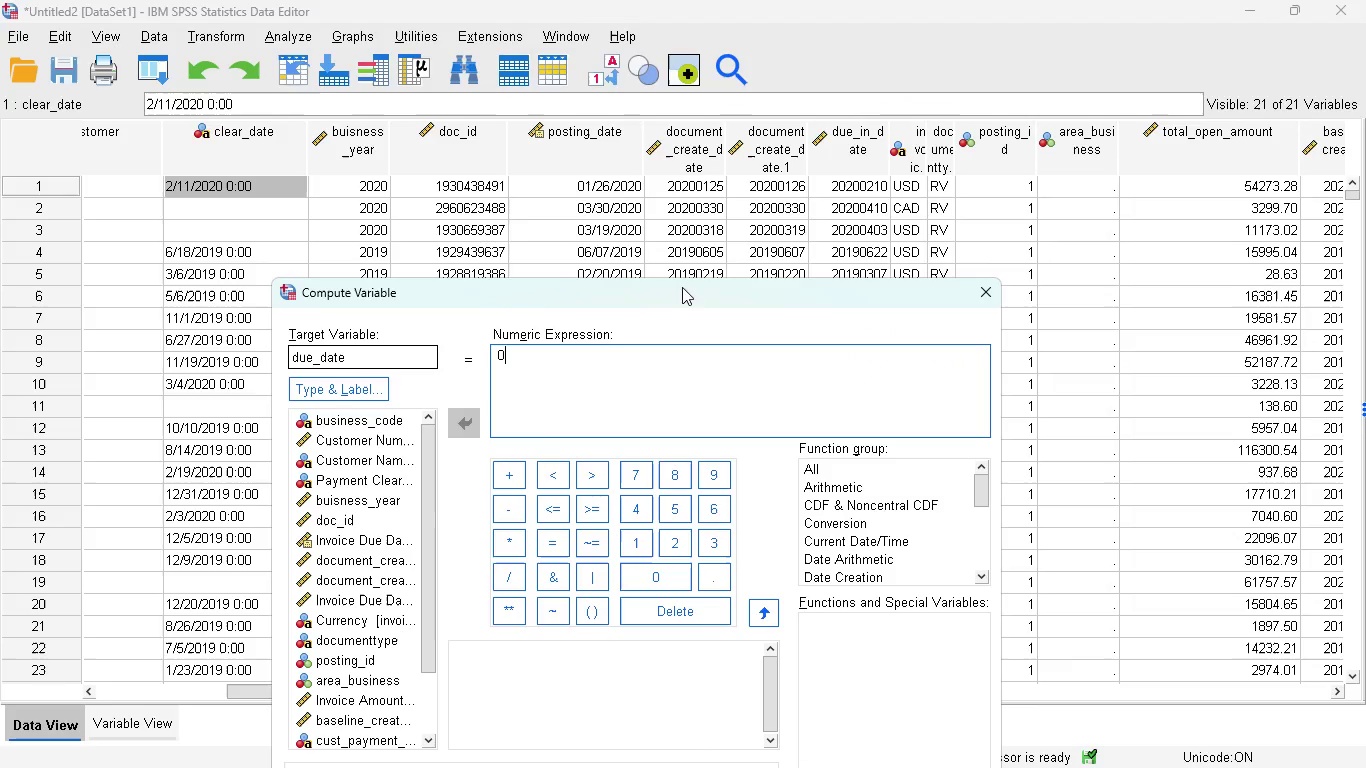 
left_click_drag(start_coordinate=[693, 290], to_coordinate=[534, 321])
 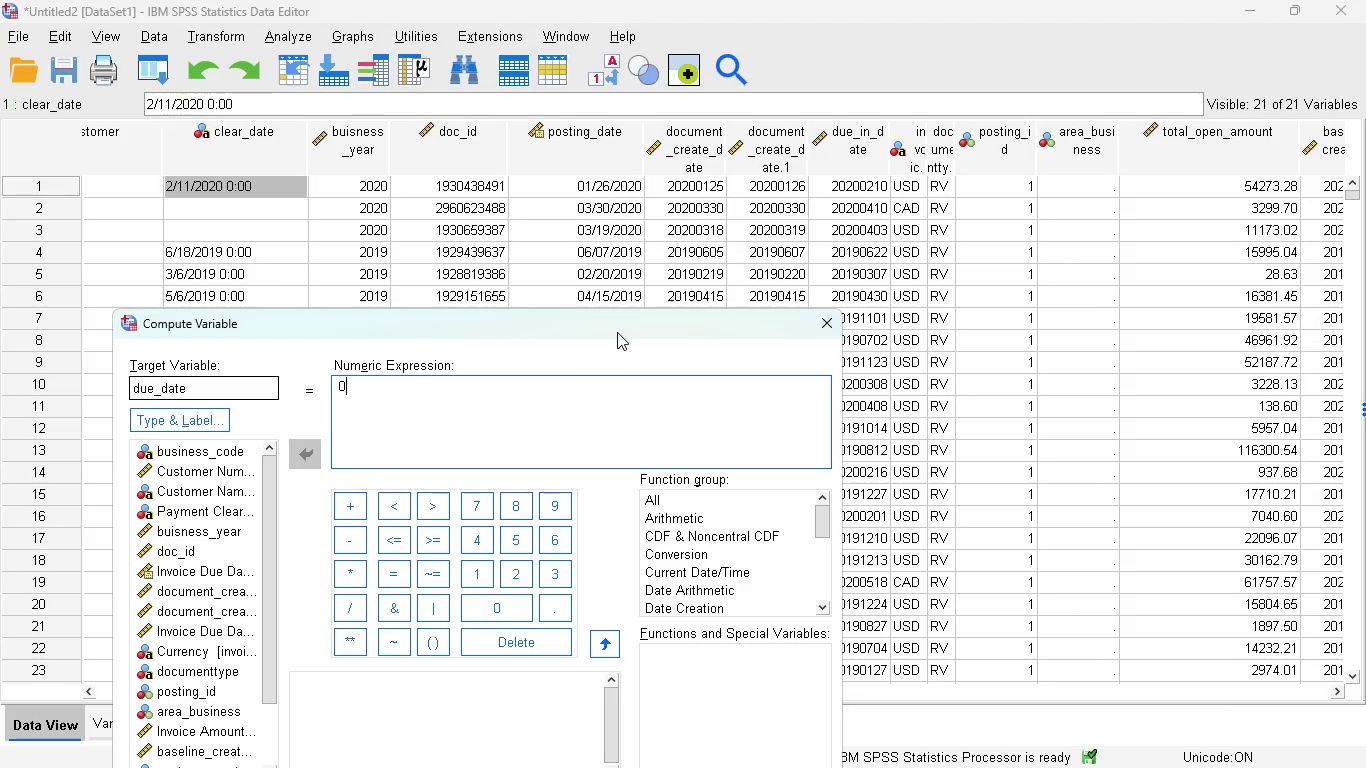 
left_click_drag(start_coordinate=[617, 332], to_coordinate=[539, 175])
 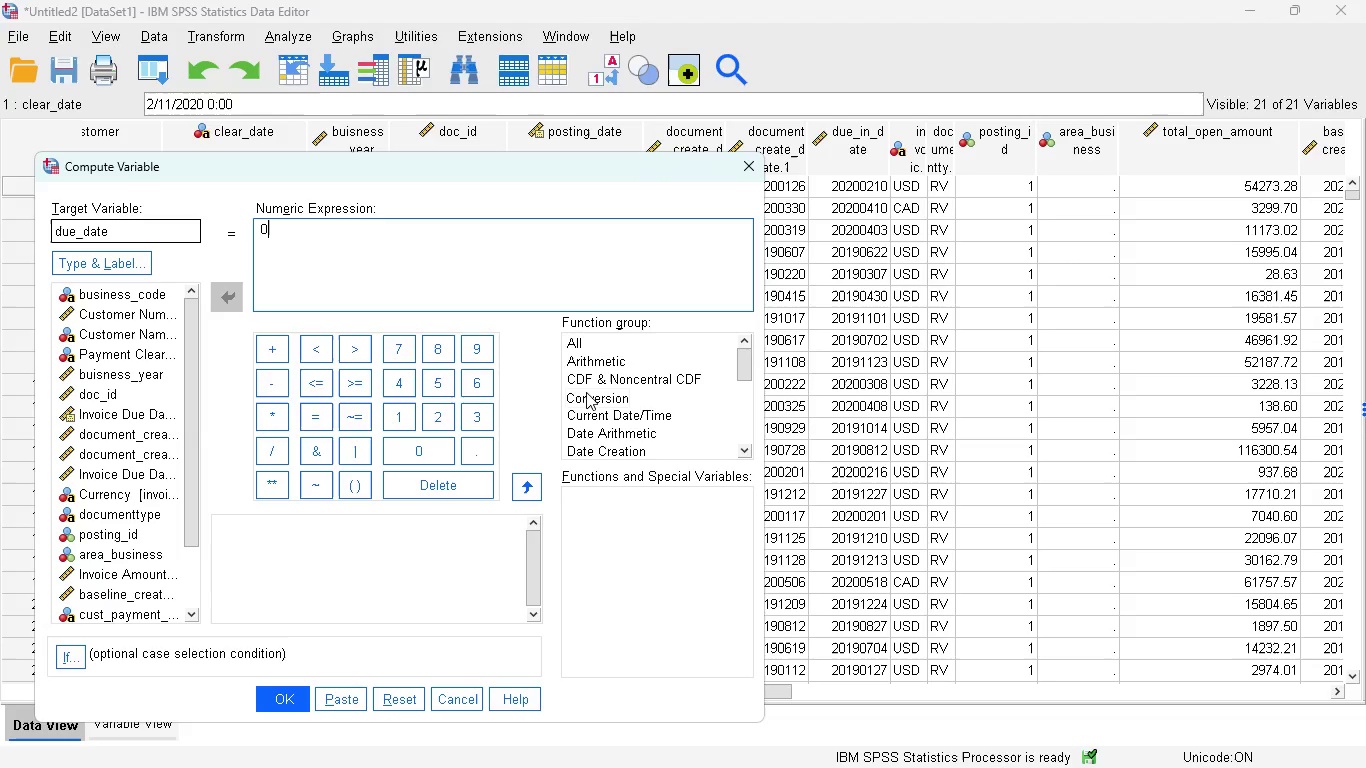 
wait(21.58)
 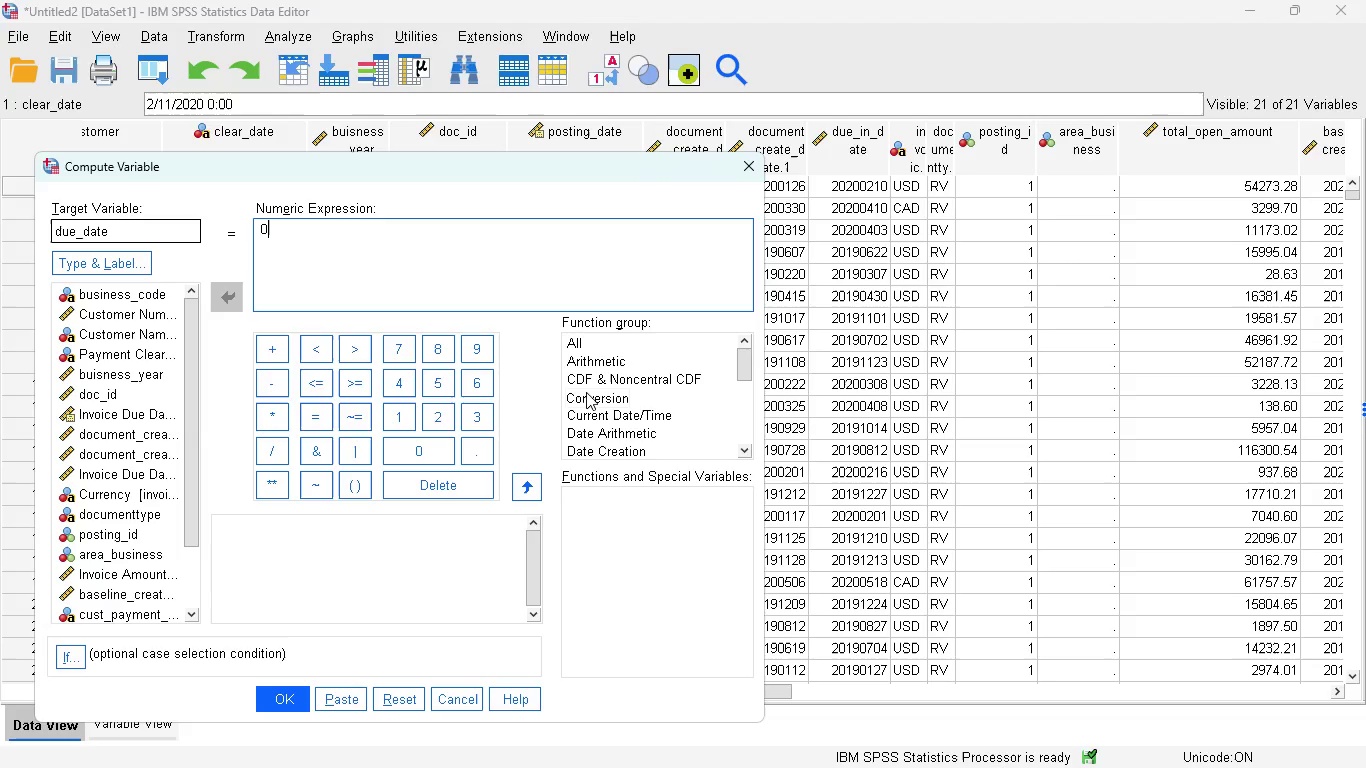 
left_click([313, 246])
 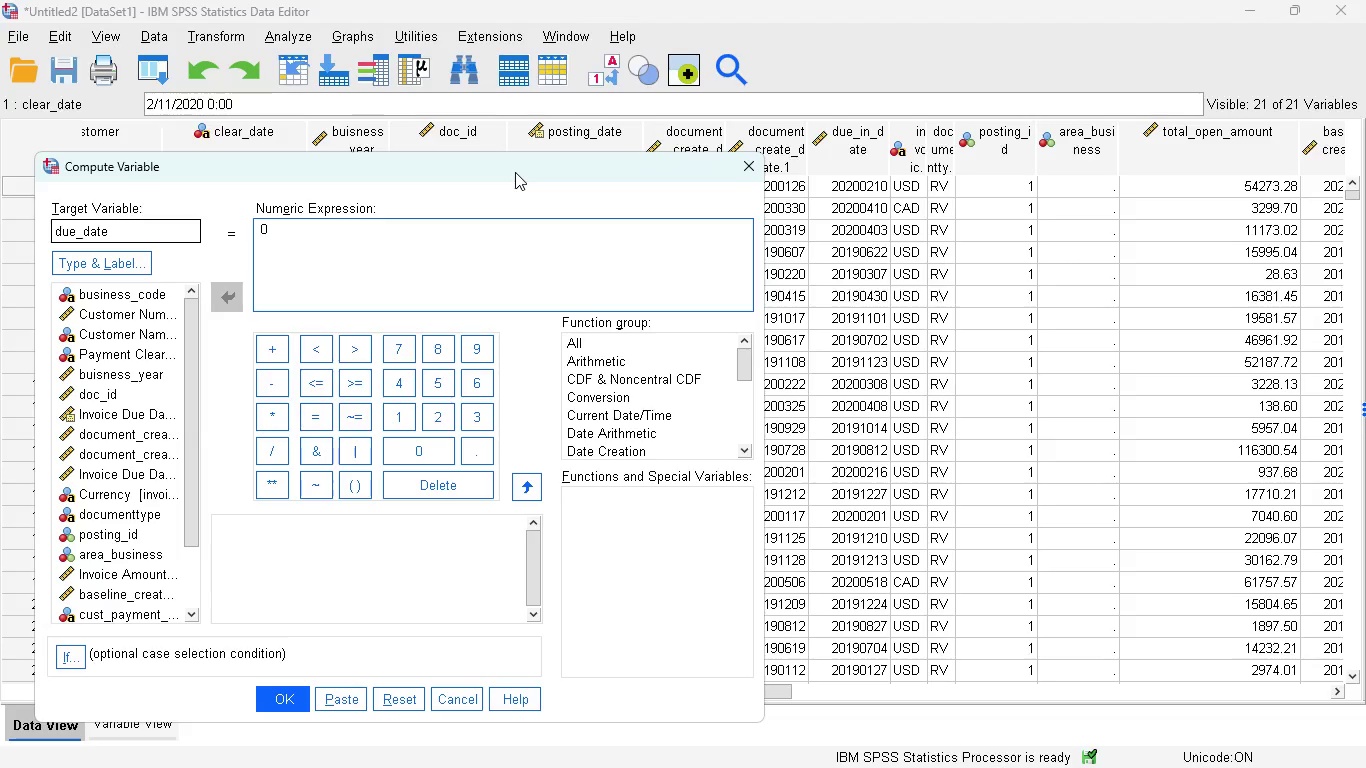 
wait(12.96)
 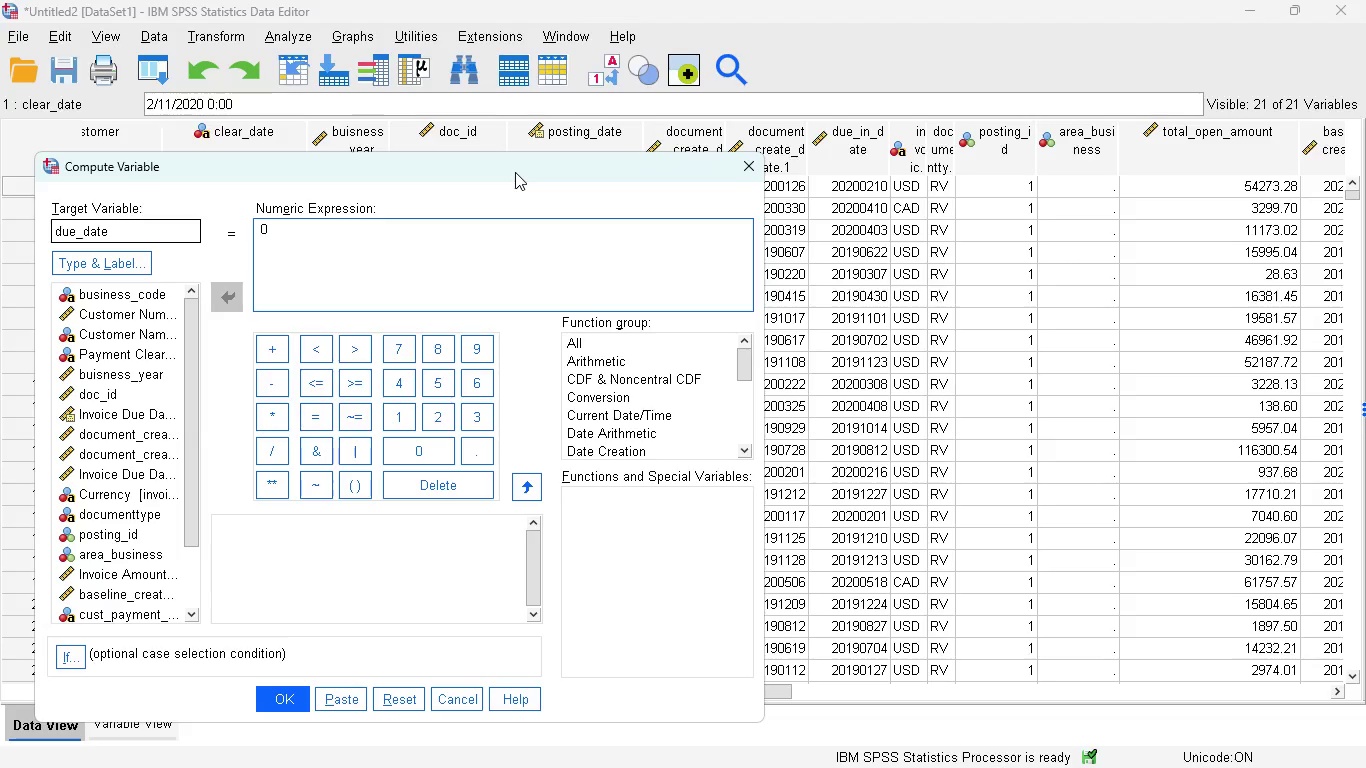 
mouse_move([1269, 743])
 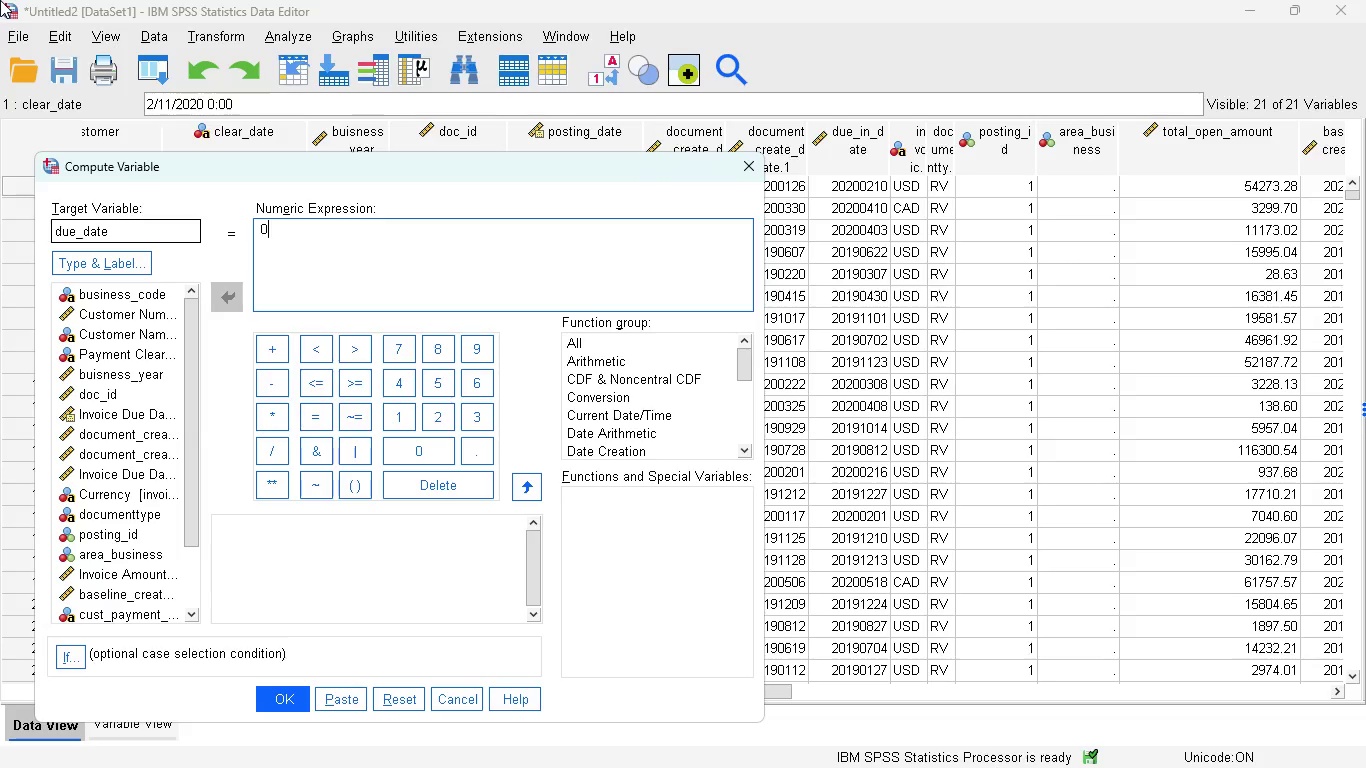 
wait(11.85)
 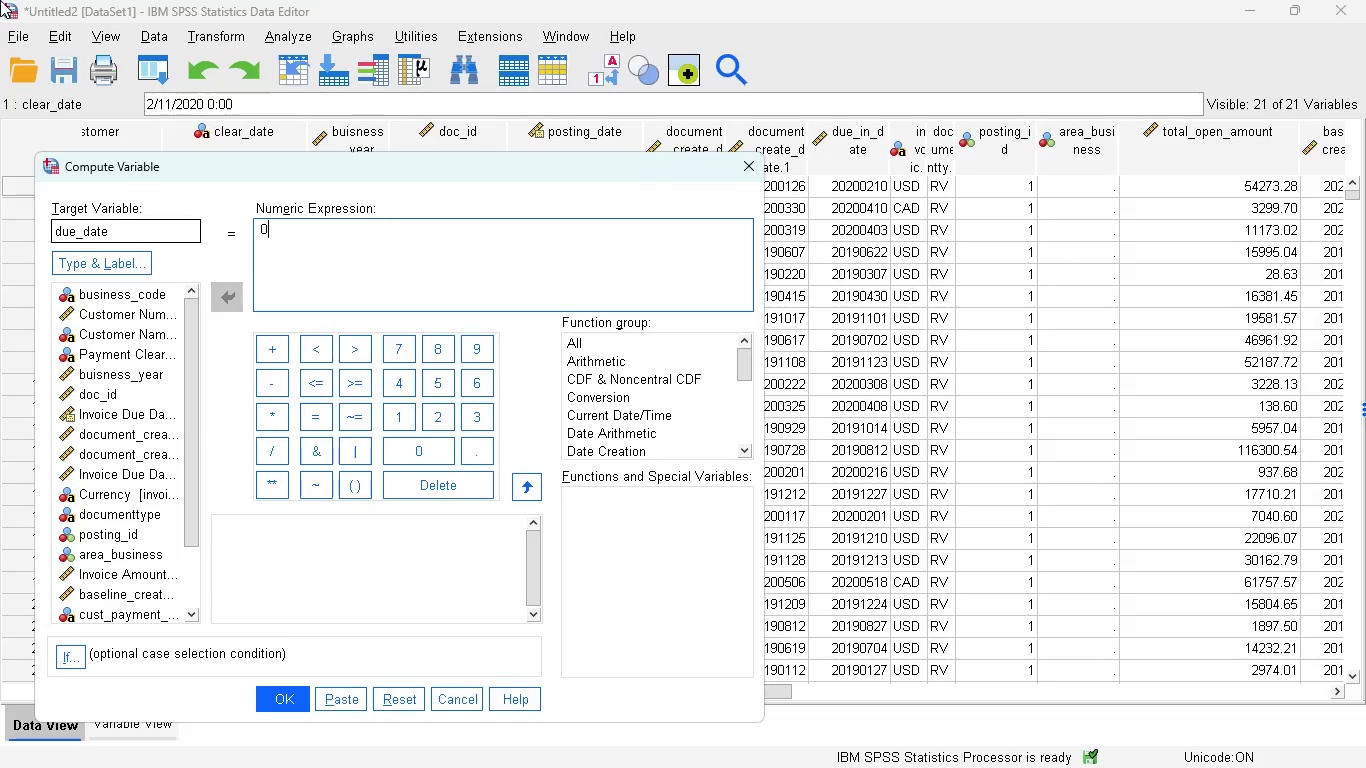 
left_click([521, 270])
 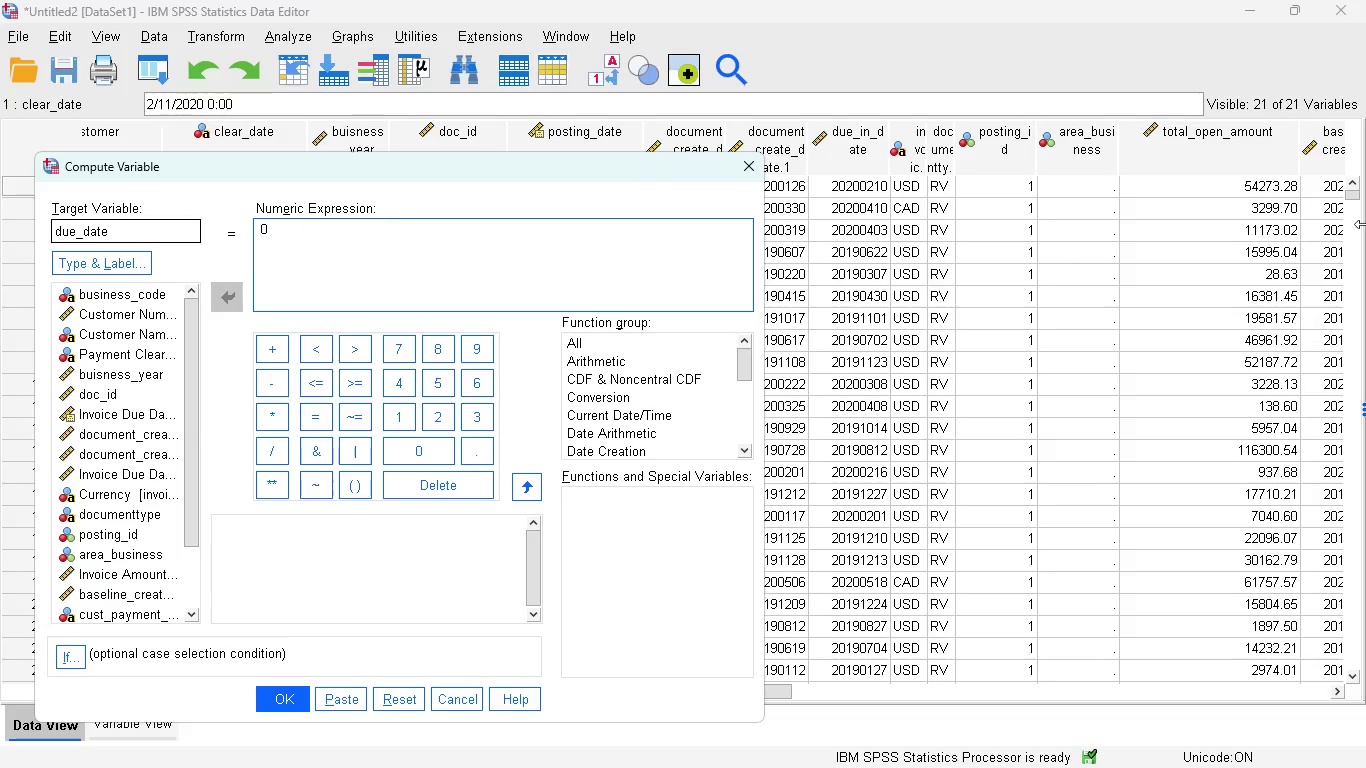 
key(Backspace)
type(DATE.DMY(number )
key(Backspace)
type(()
 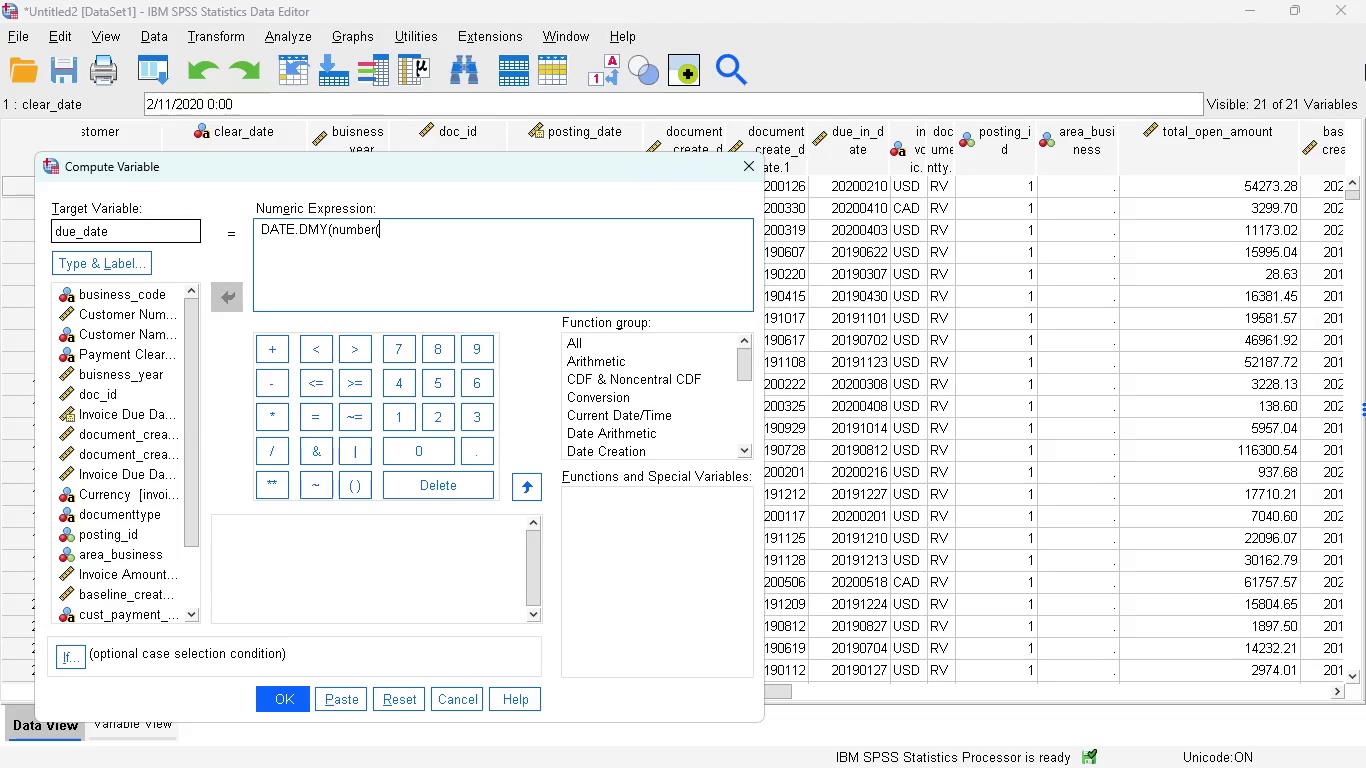 
type(substr(string)
 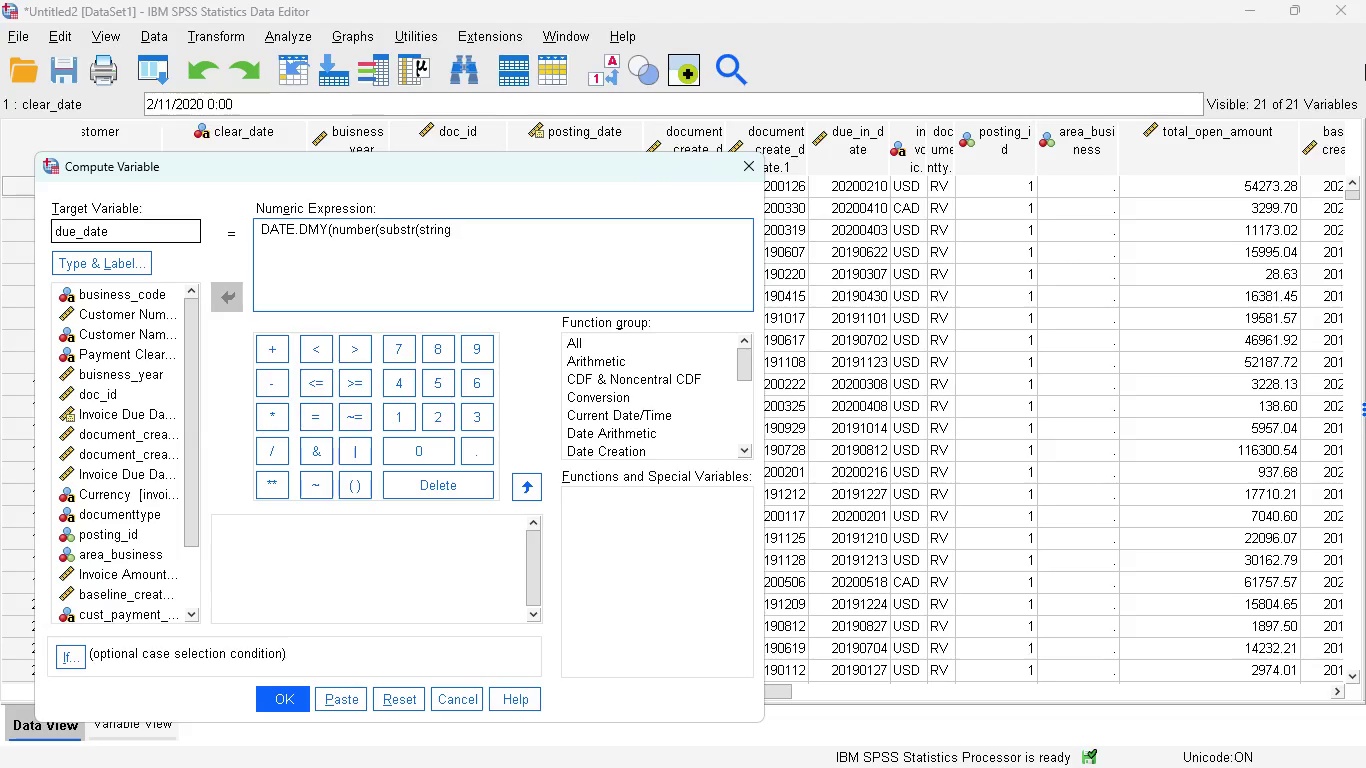 
key(Shift+9)
 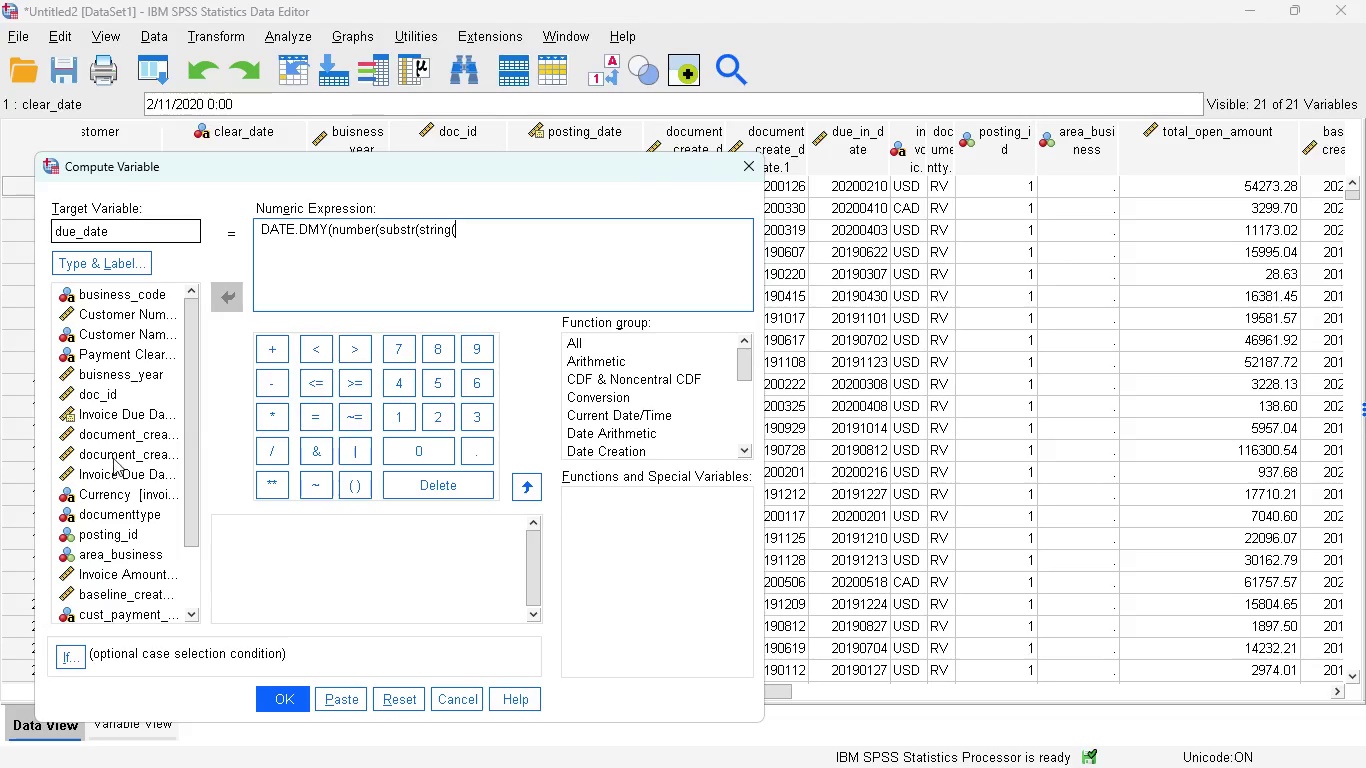 
wait(13.59)
 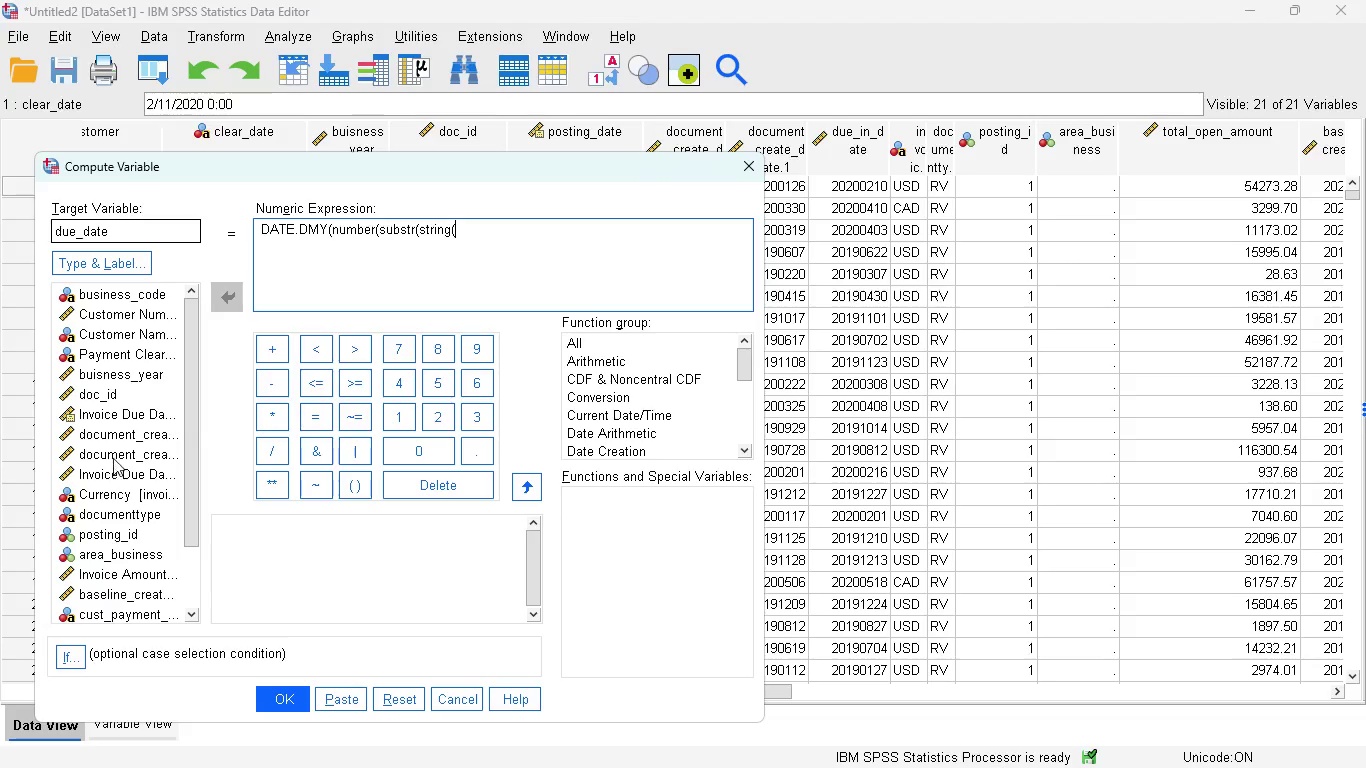 
double_click([108, 472])
 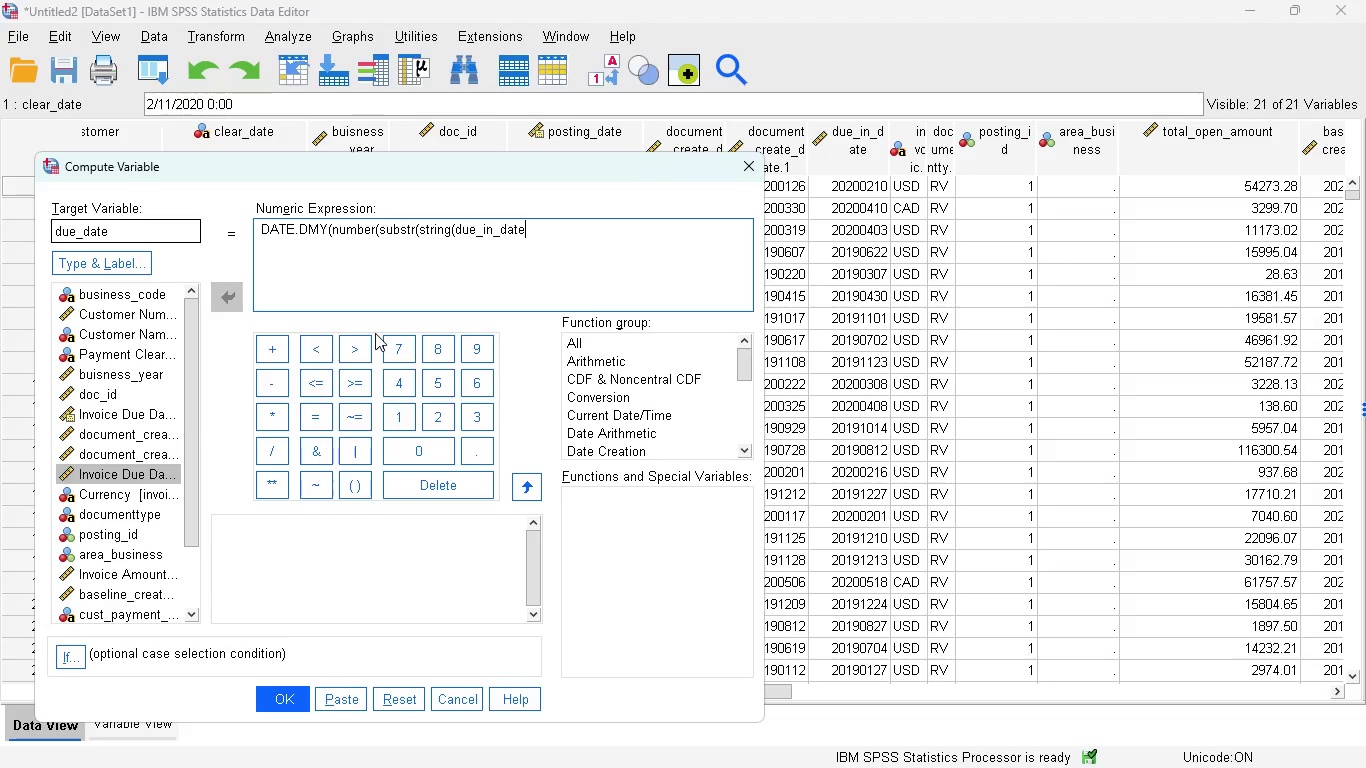 
type(,f8)
 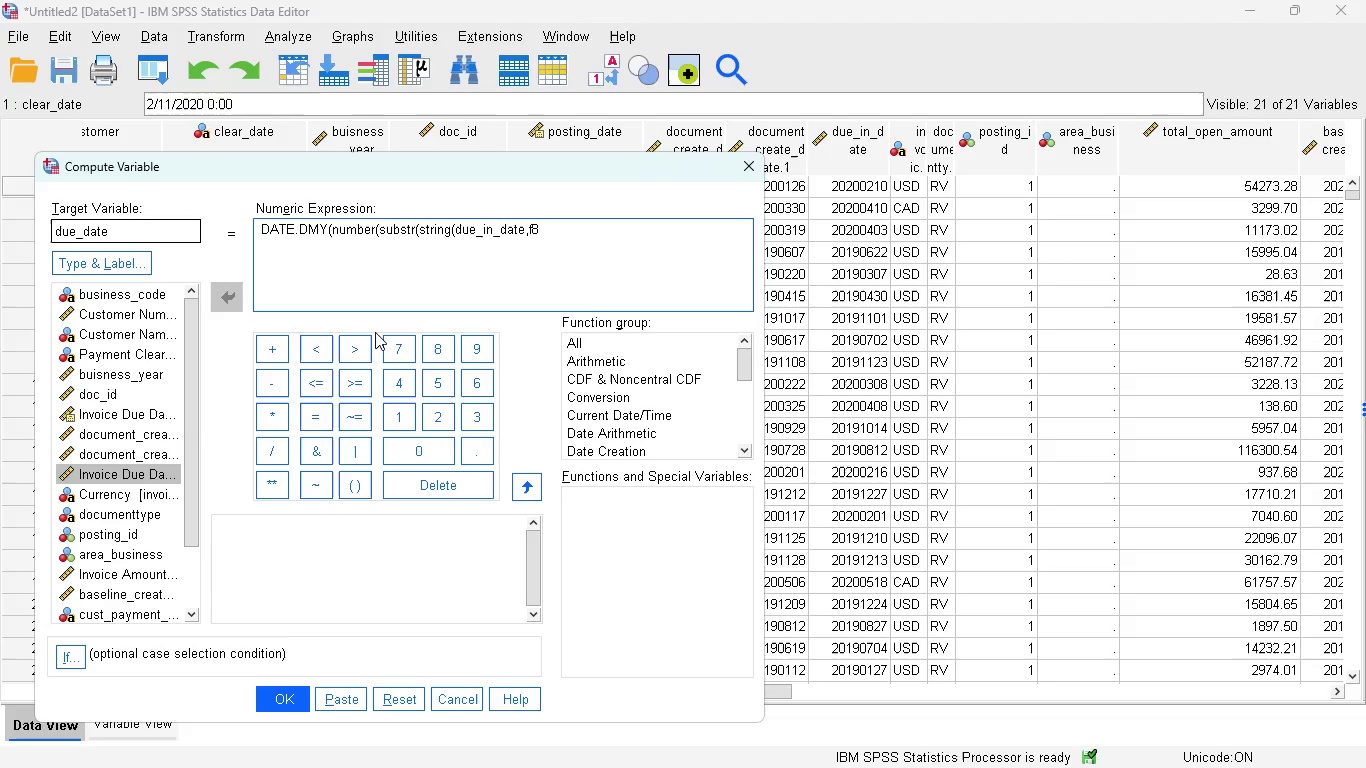 
wait(6.69)
 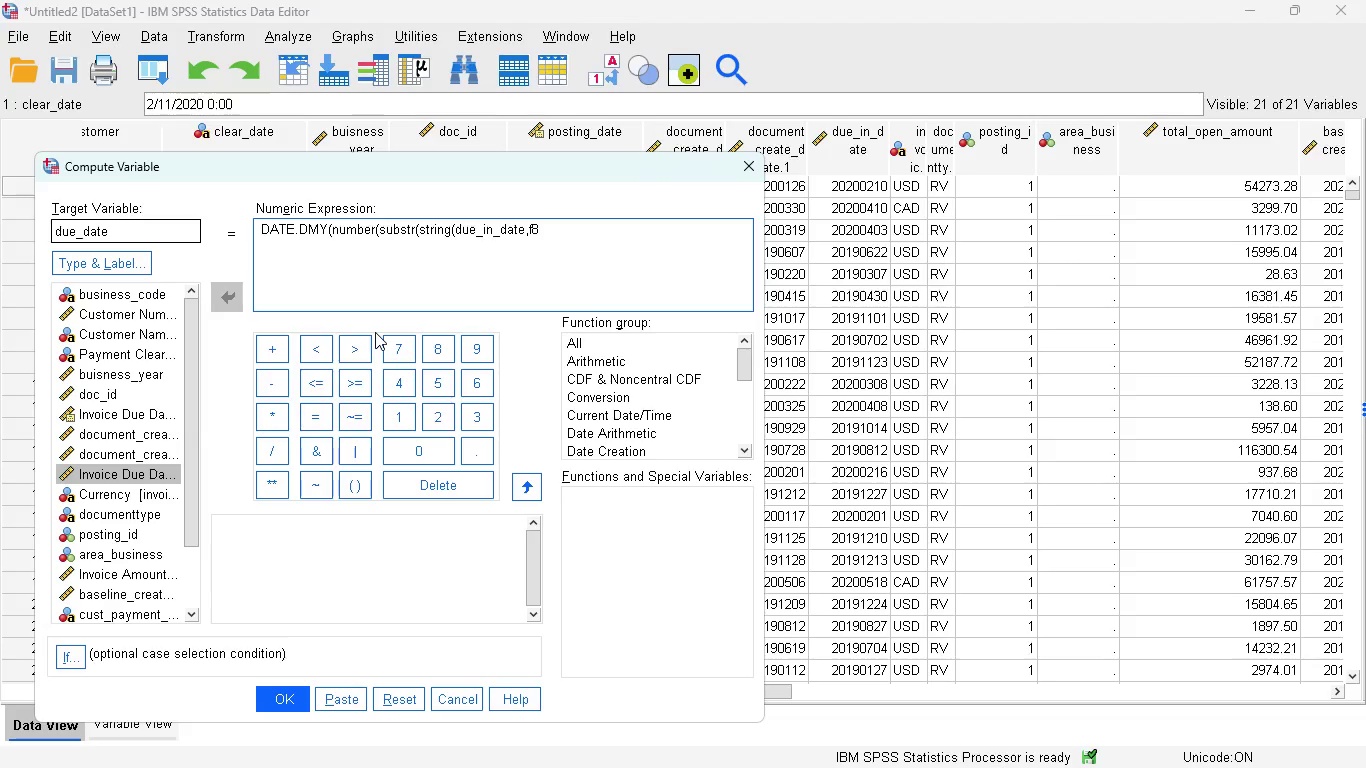 
type(.0))
 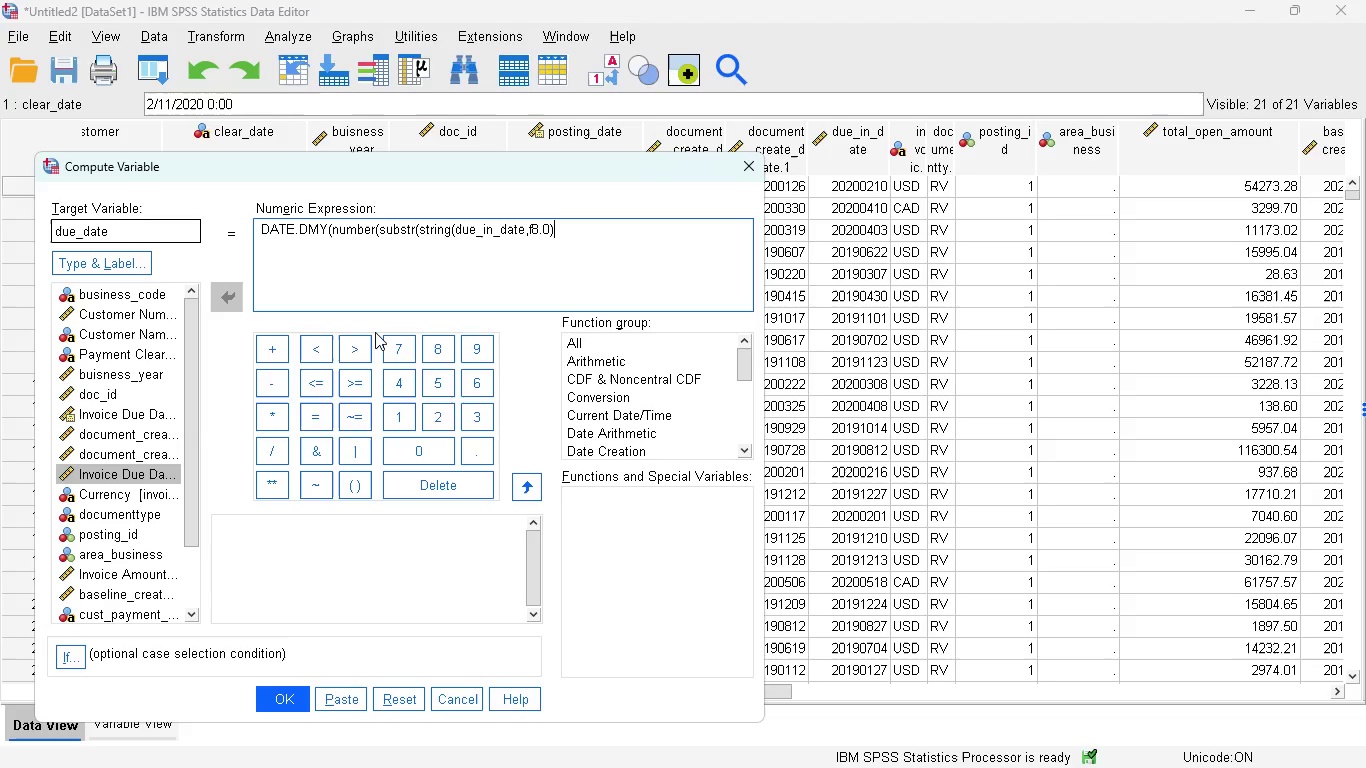 
wait(15.0)
 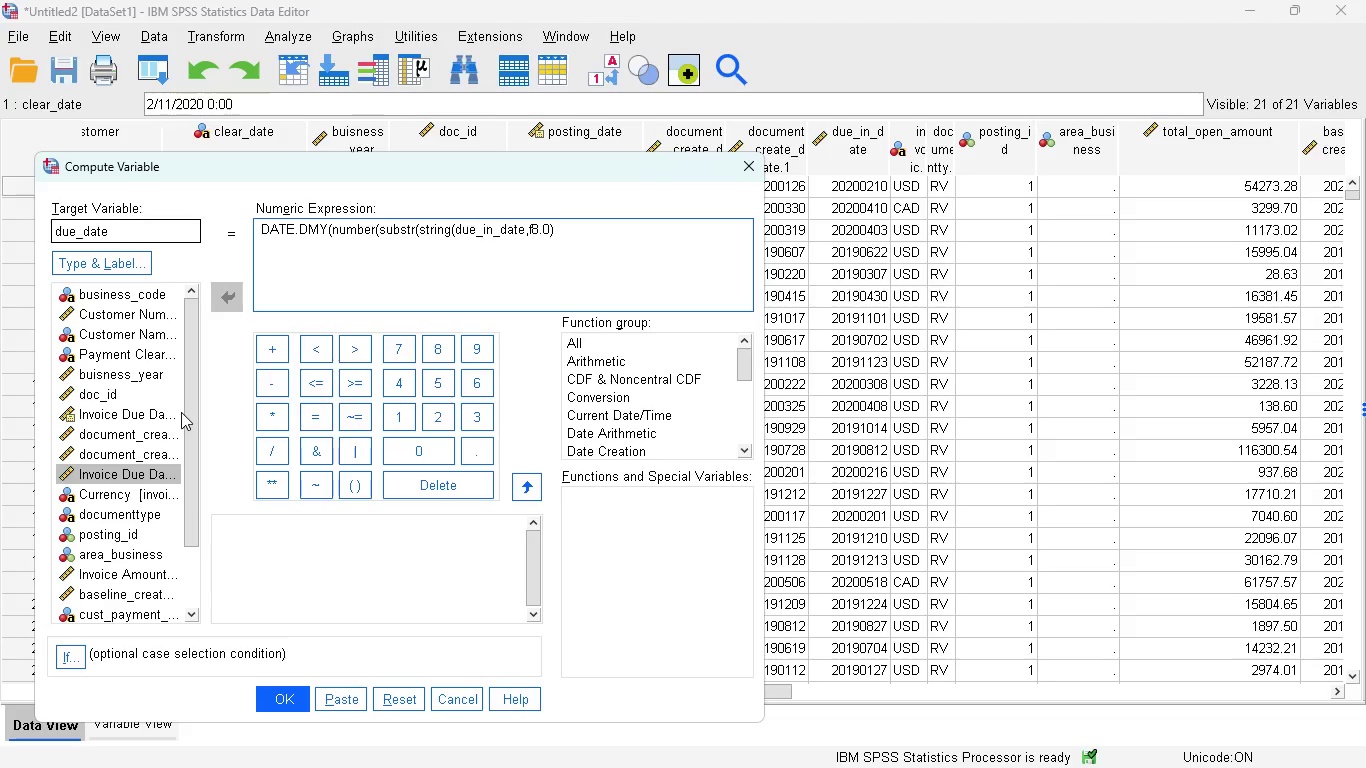 
key(7)
 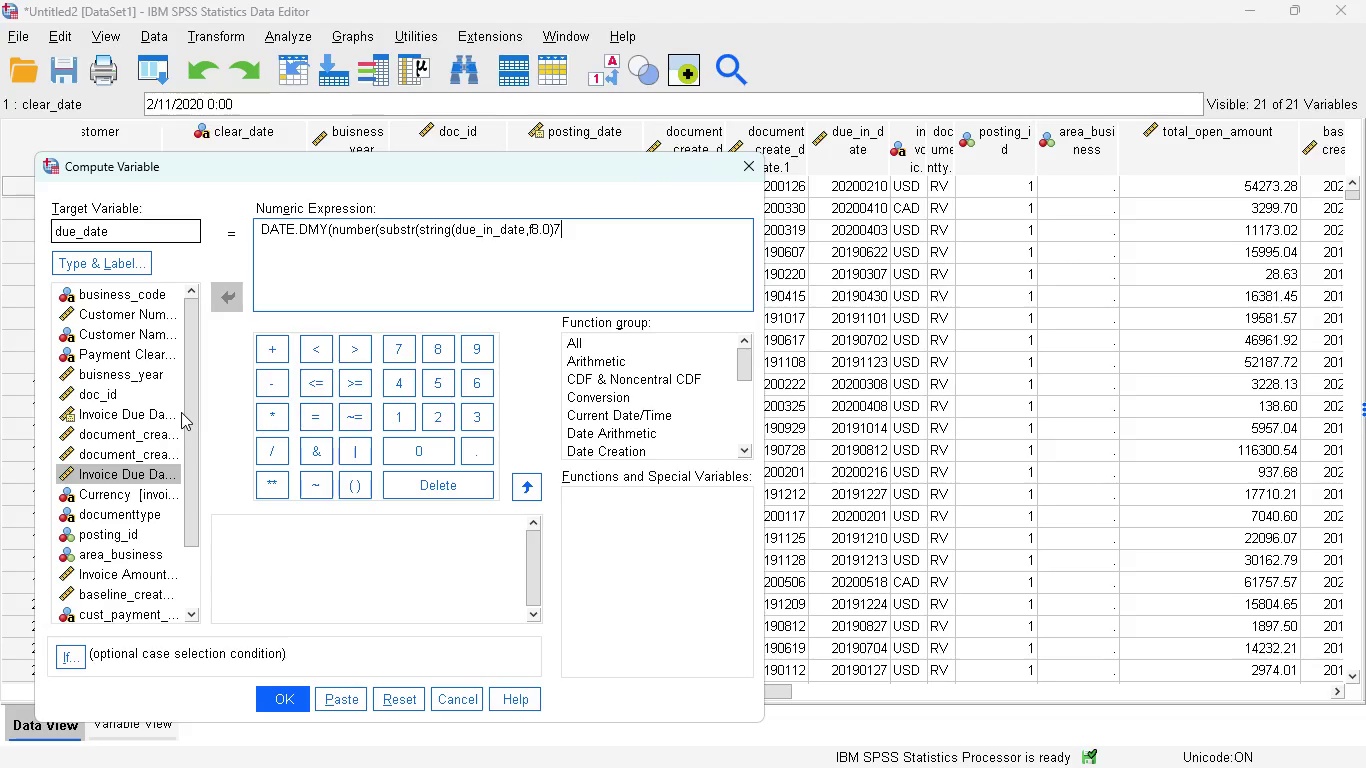 
key(Comma)
 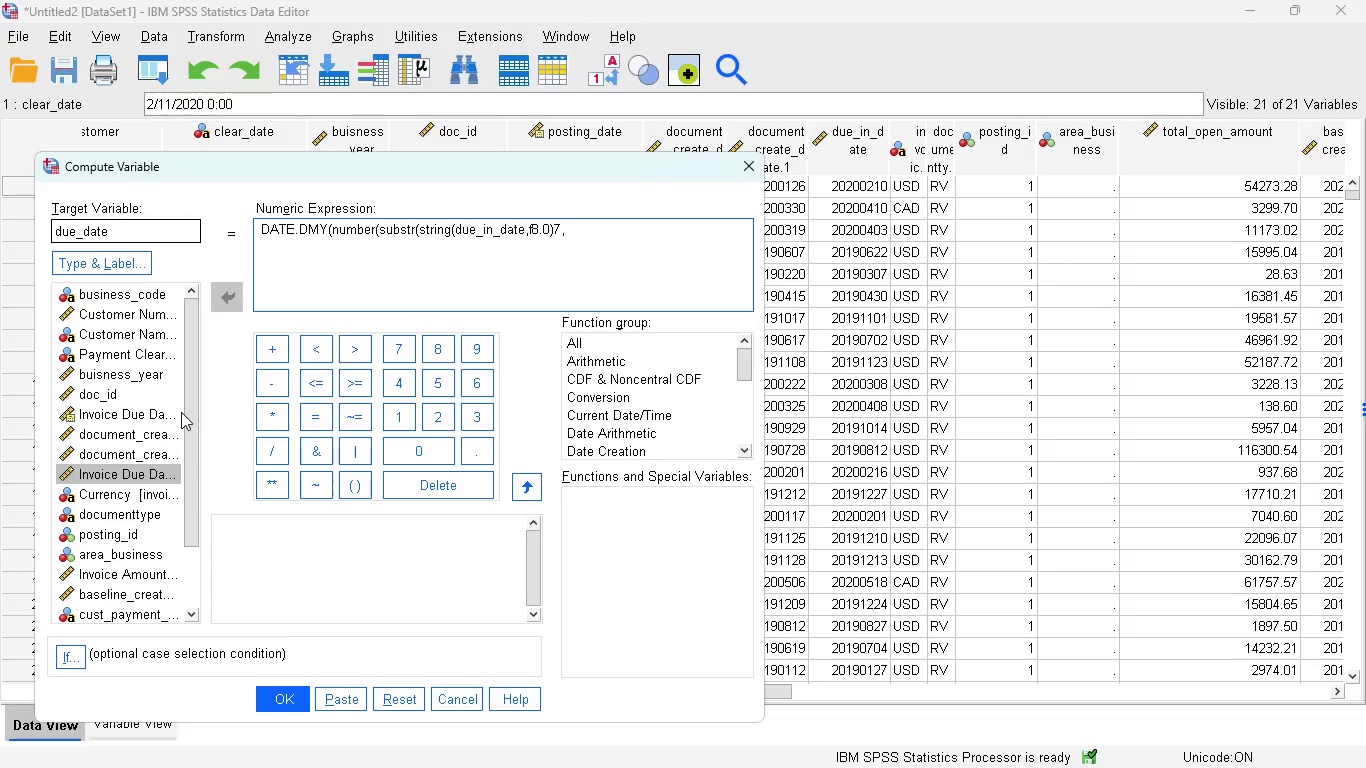 
key(2)
 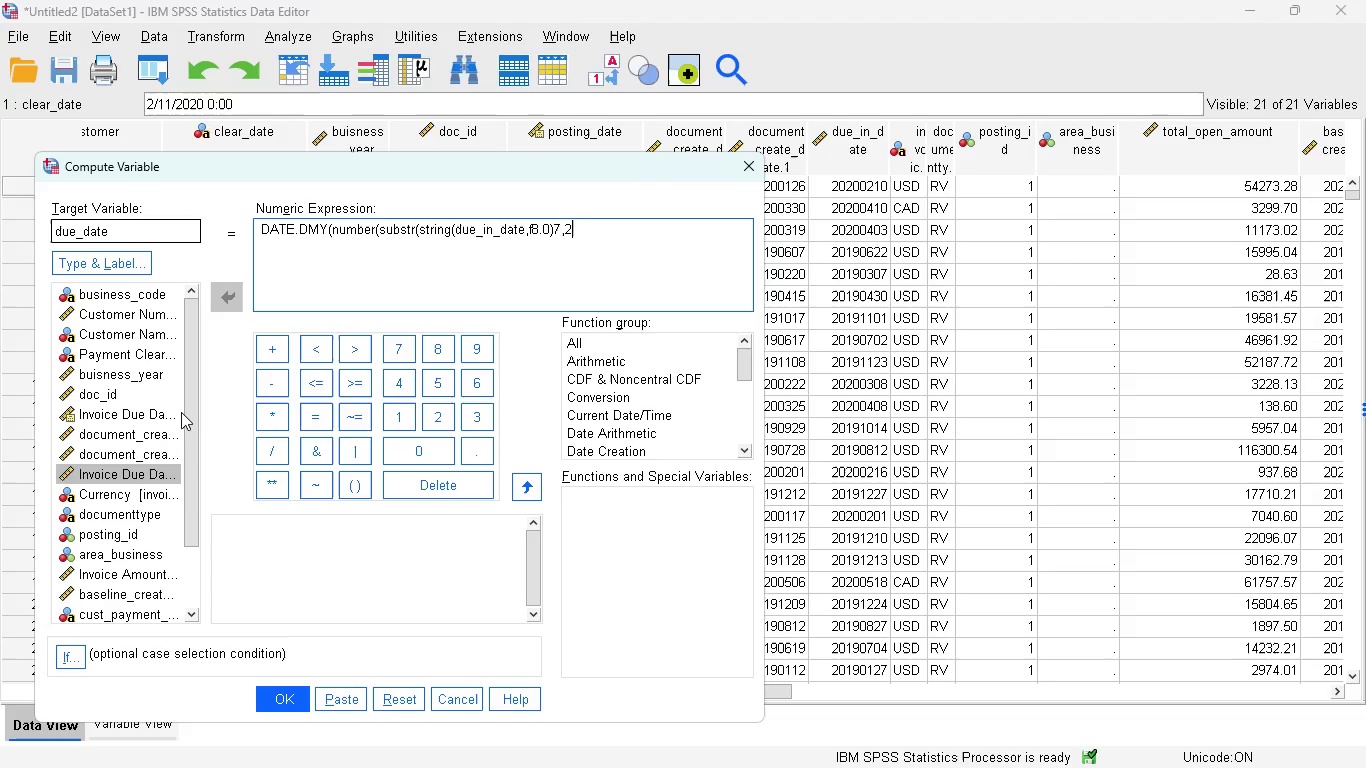 
type()),)
 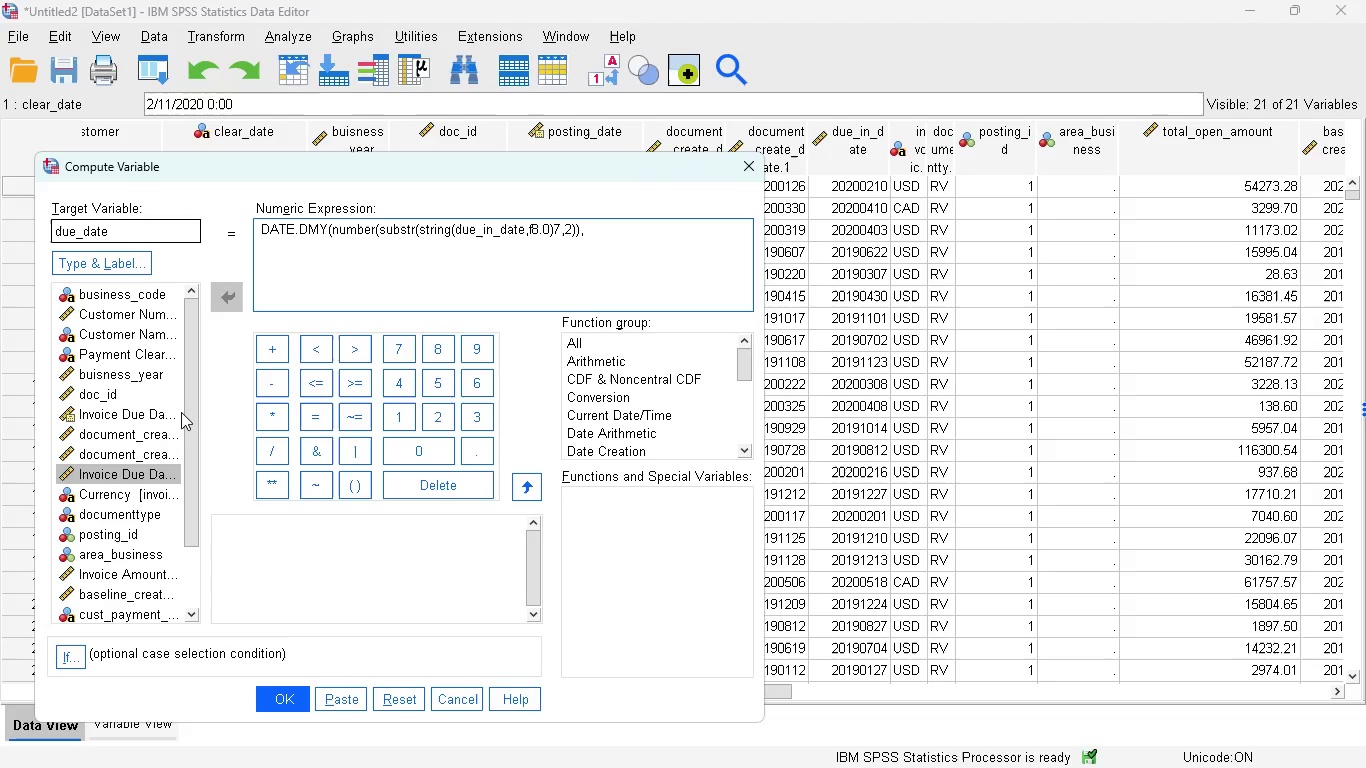 
wait(5.06)
 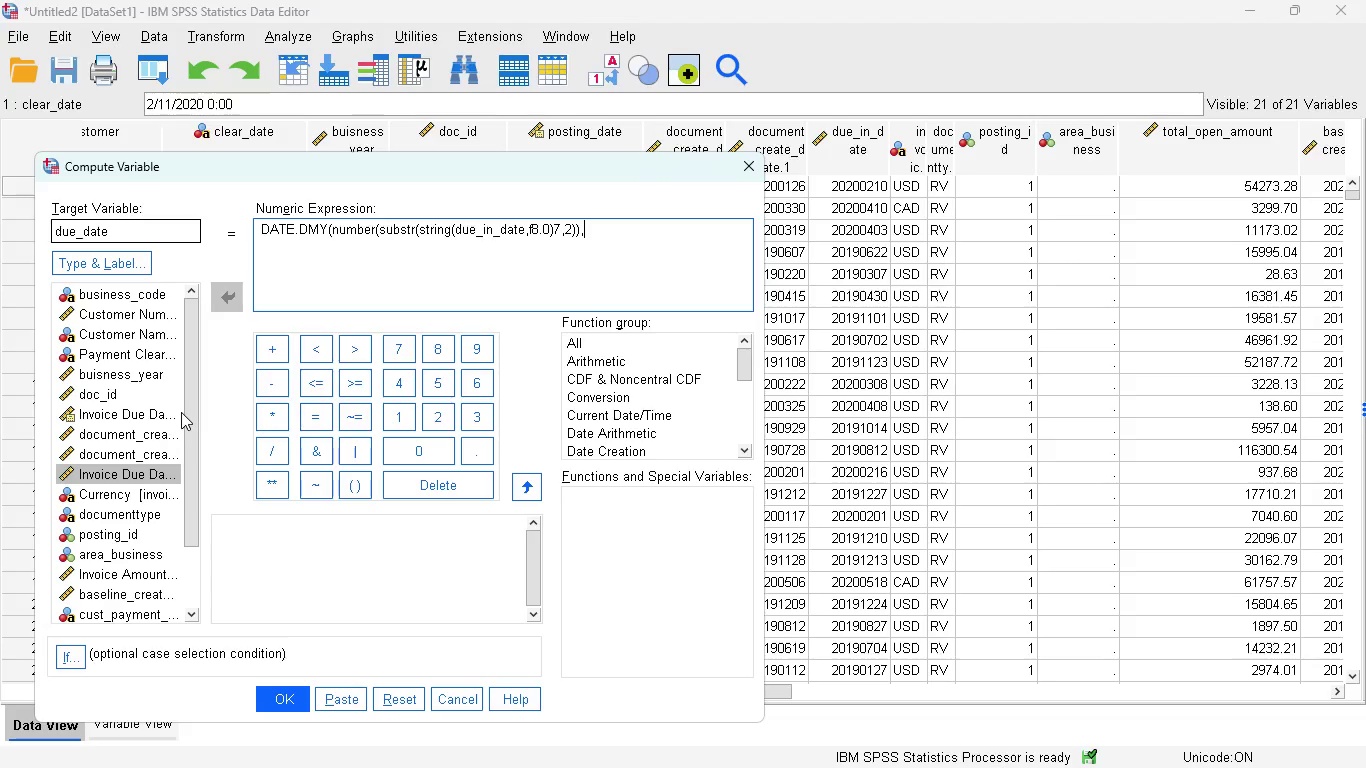 
type( number)
 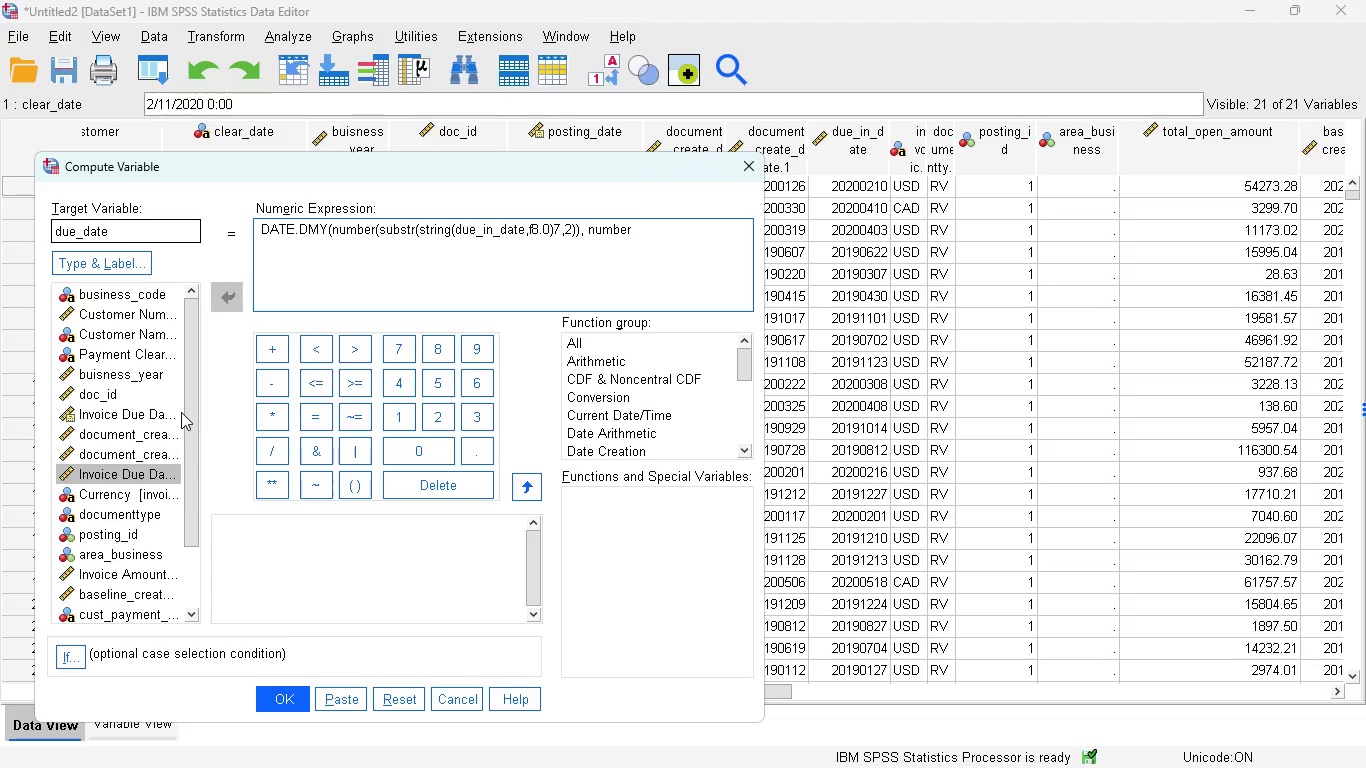 
key(Shift+9)
 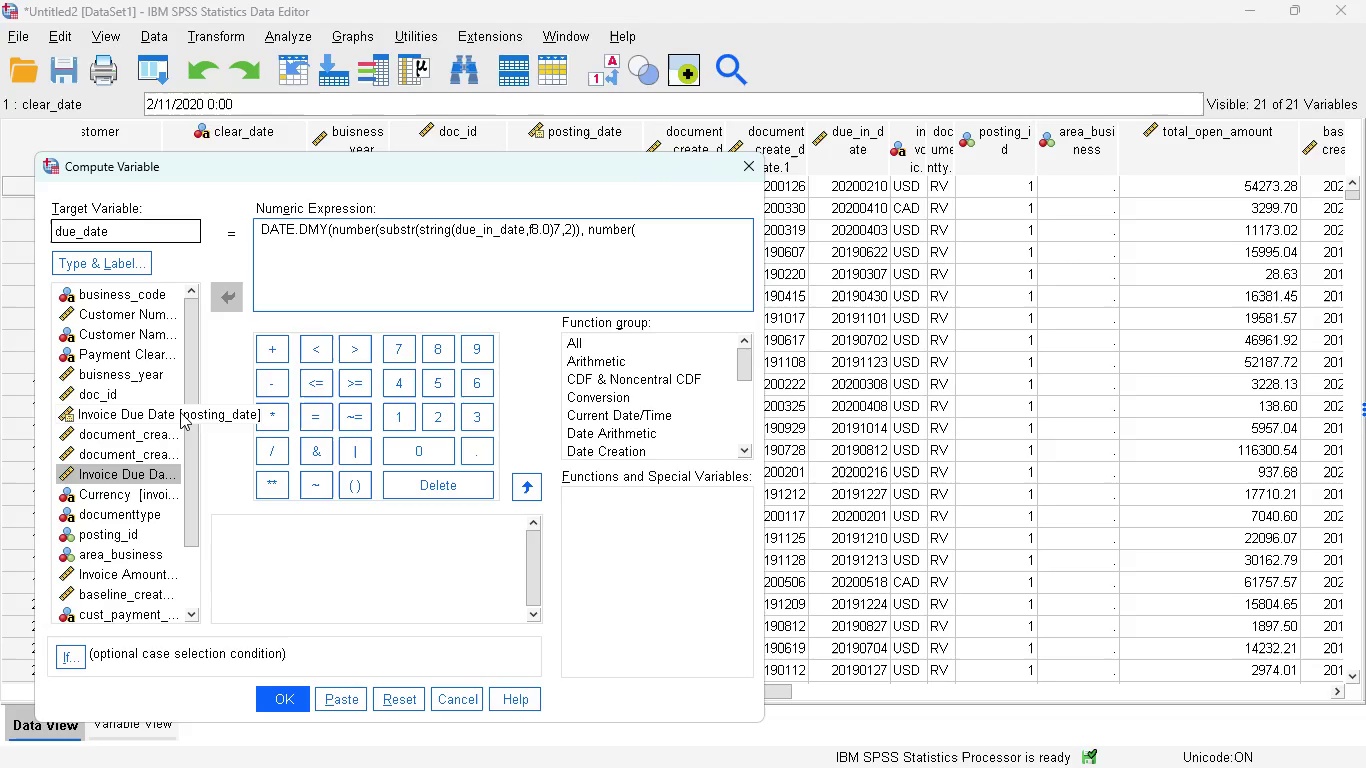 
type(substr()
 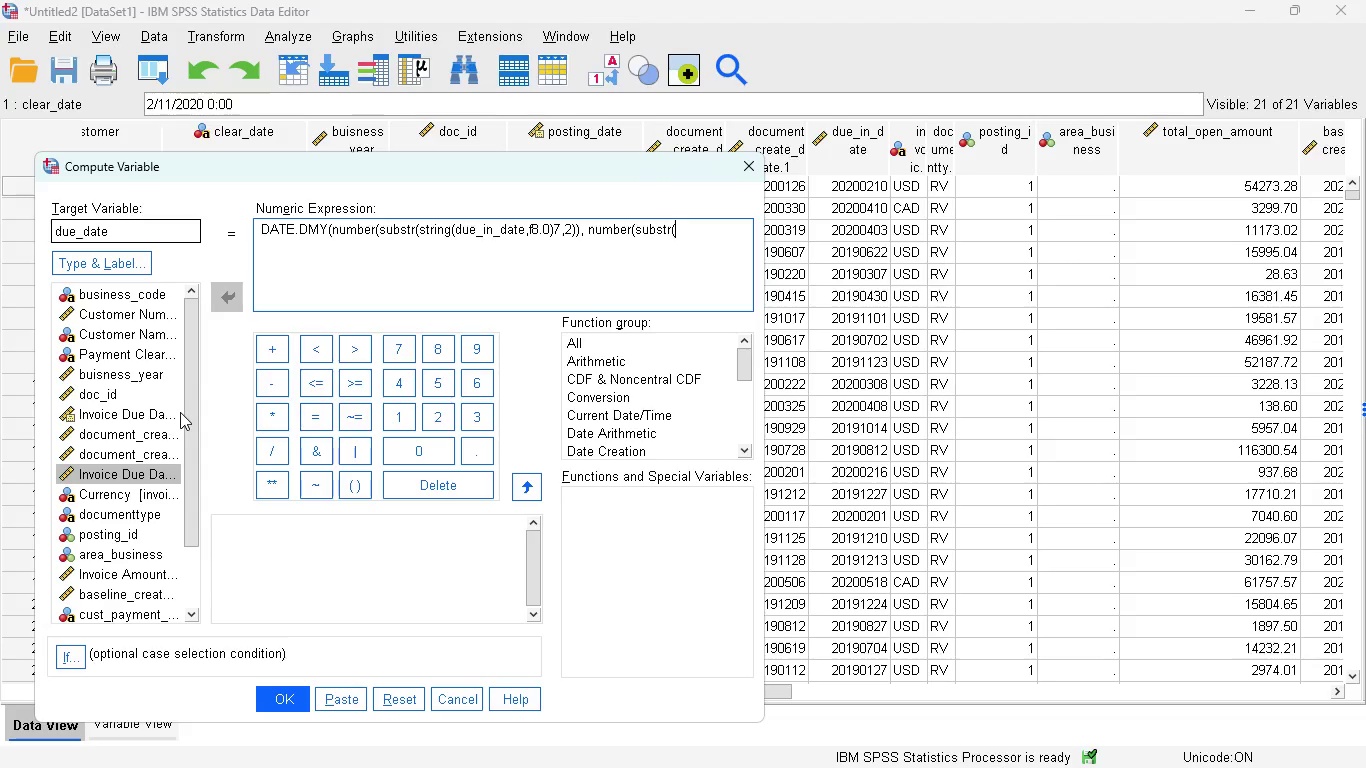 
type(string)
 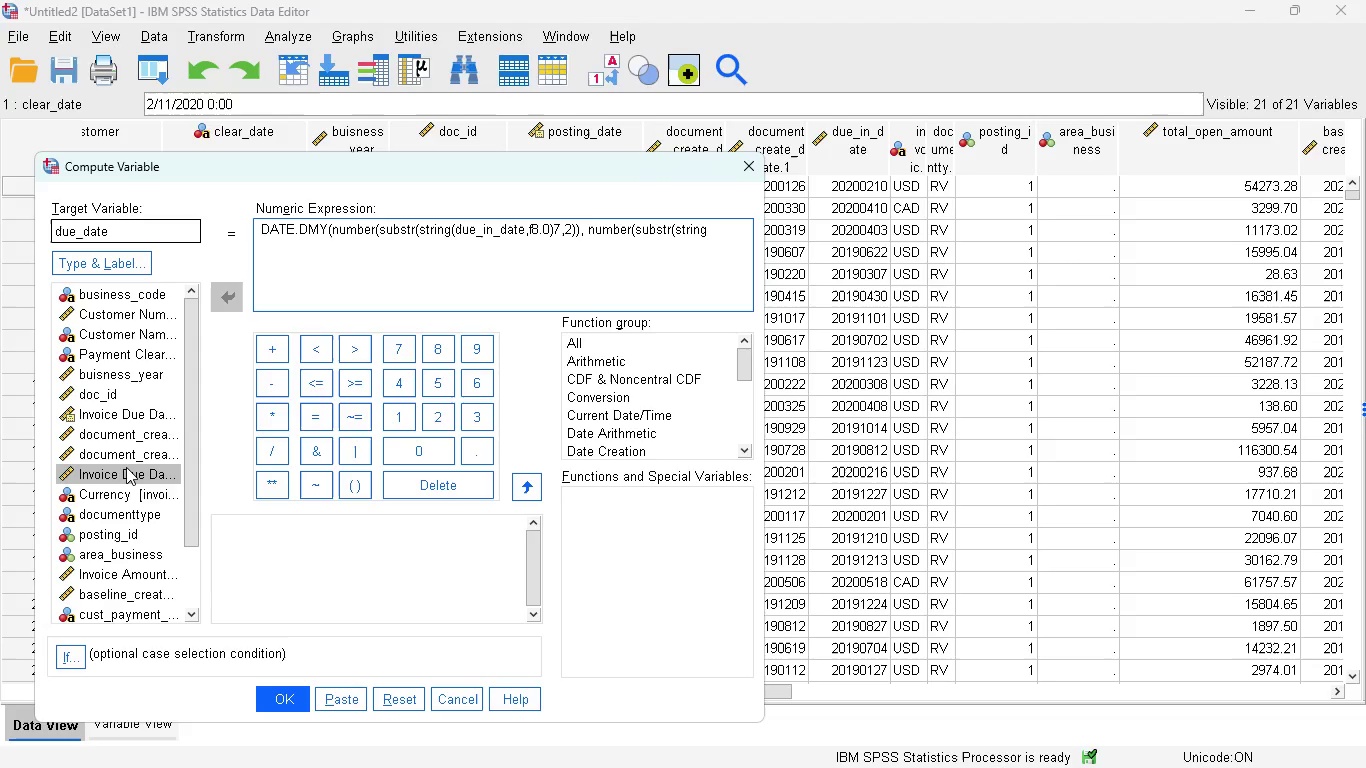 
wait(7.72)
 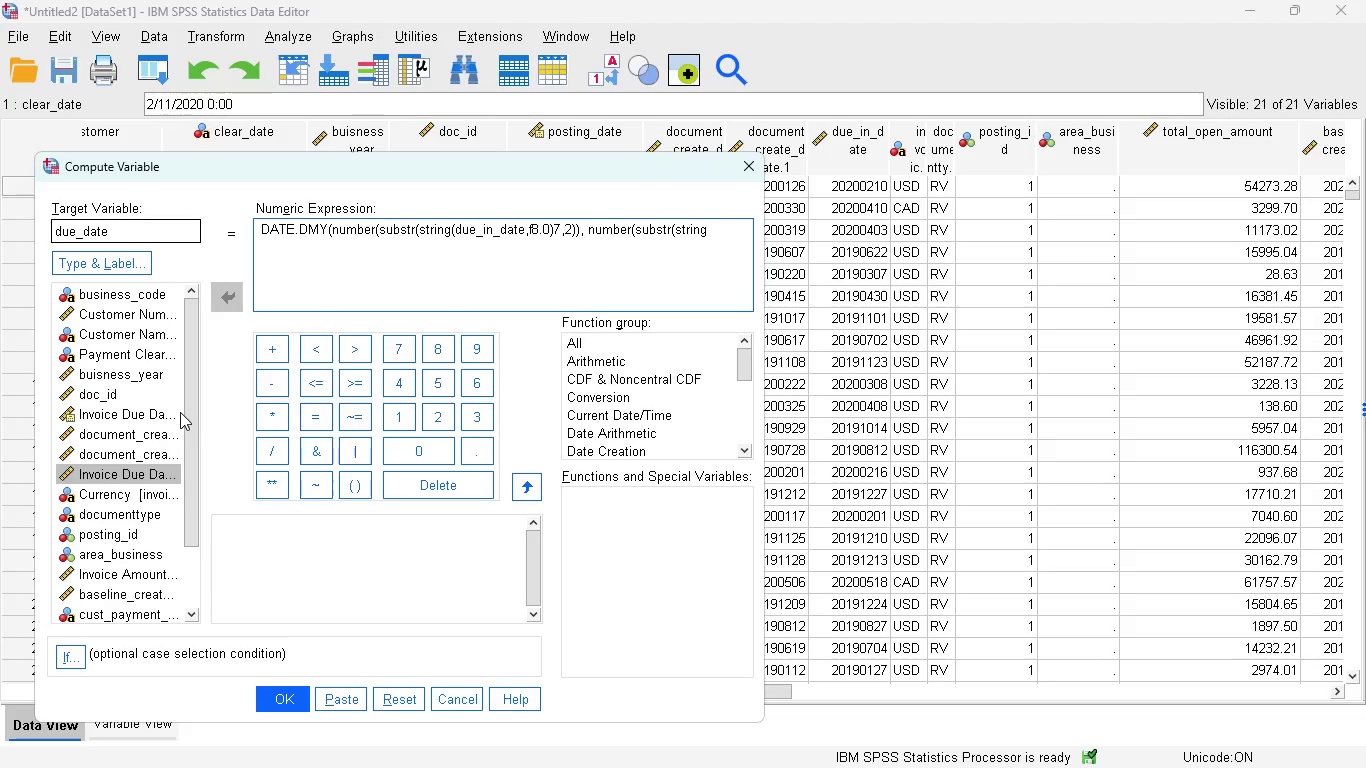 
double_click([125, 469])
 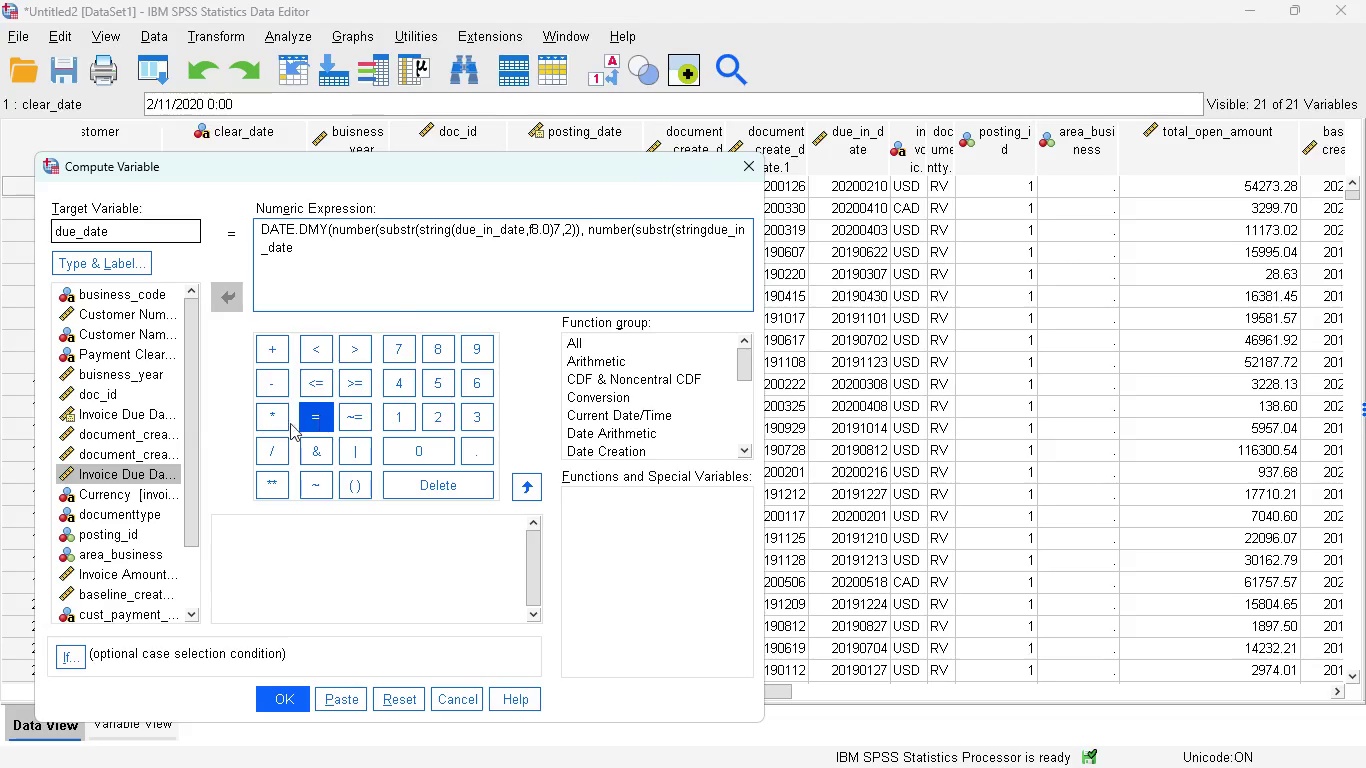 
wait(6.94)
 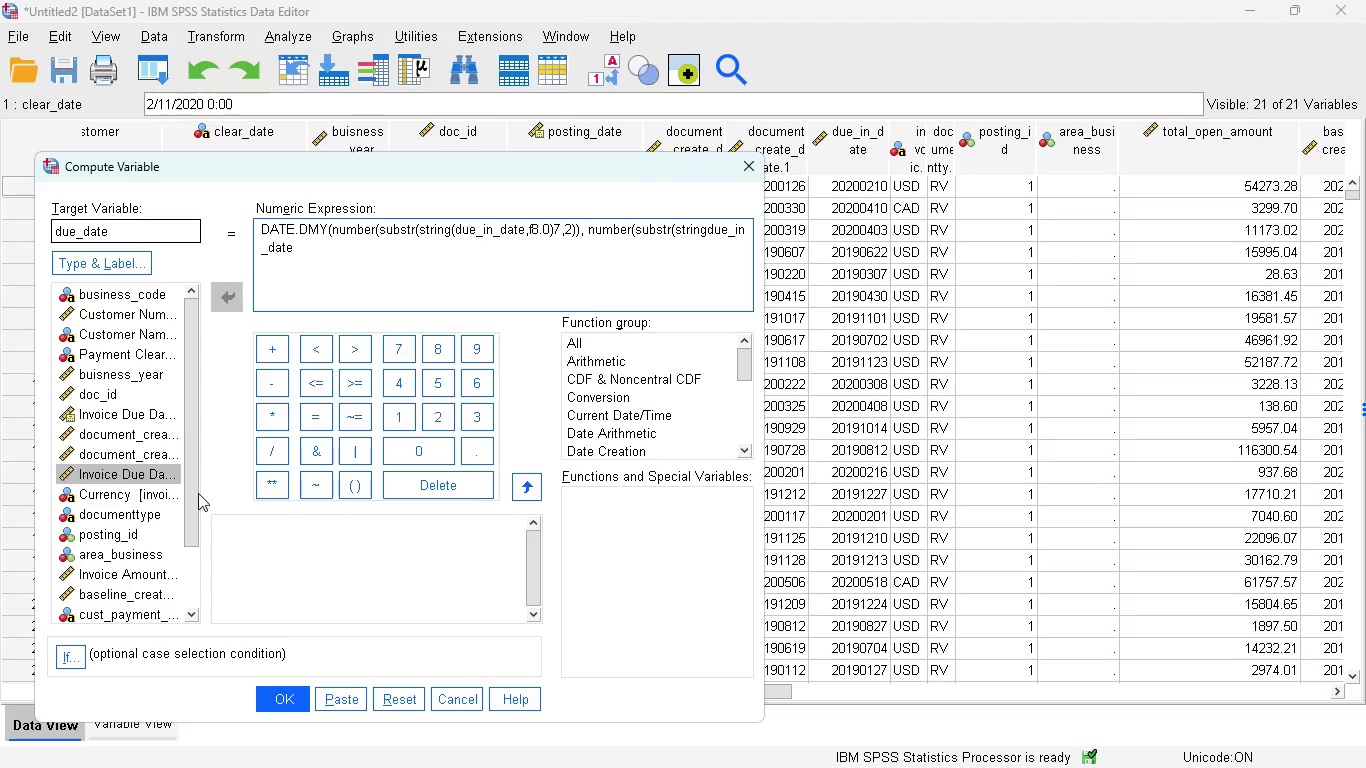 
left_click([722, 234])
 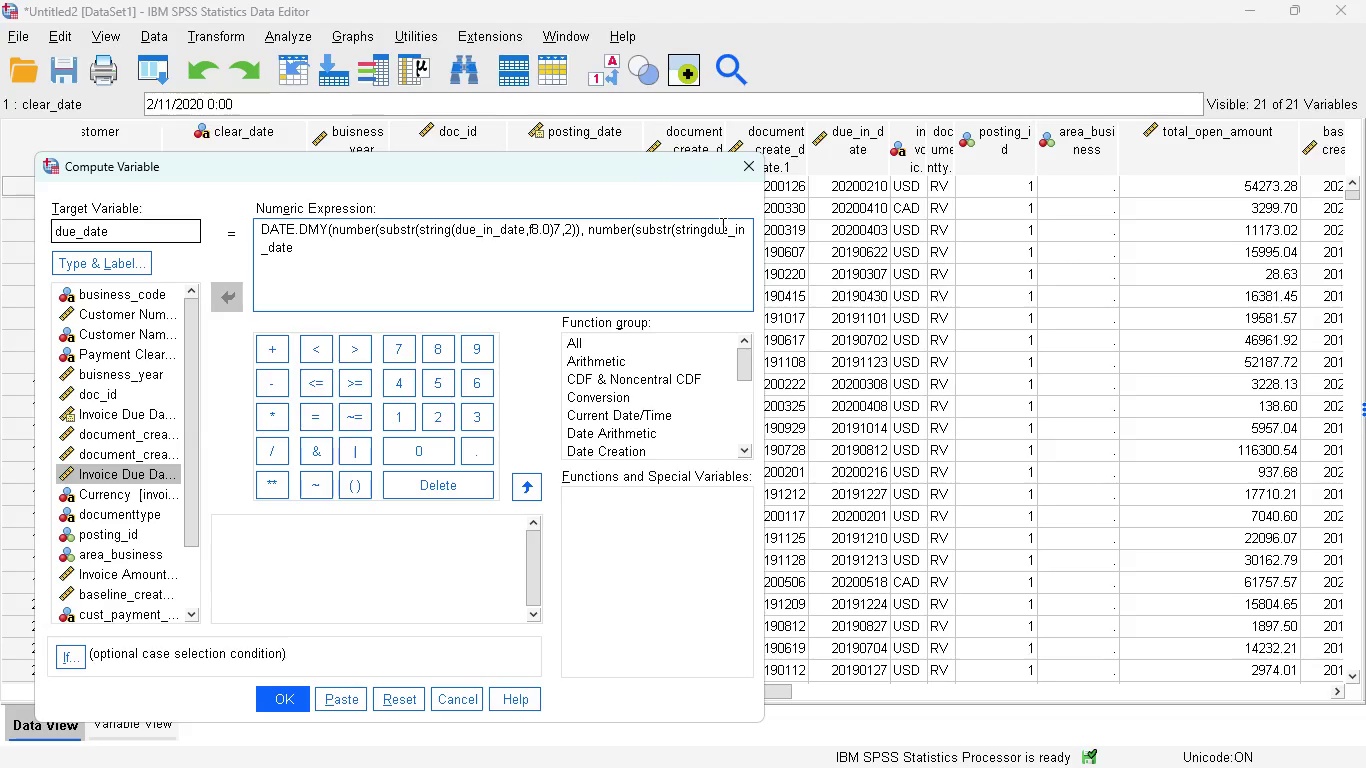 
double_click([721, 225])
 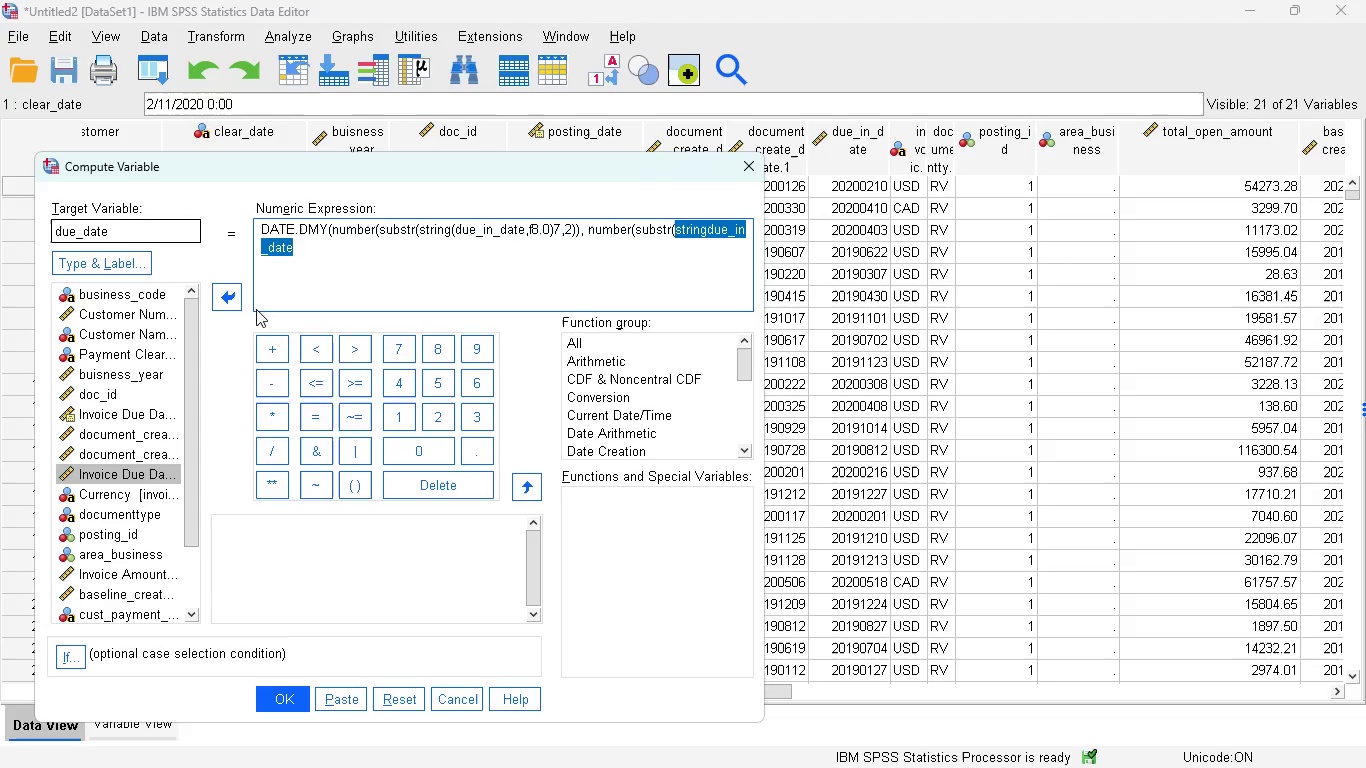 
left_click([234, 300])
 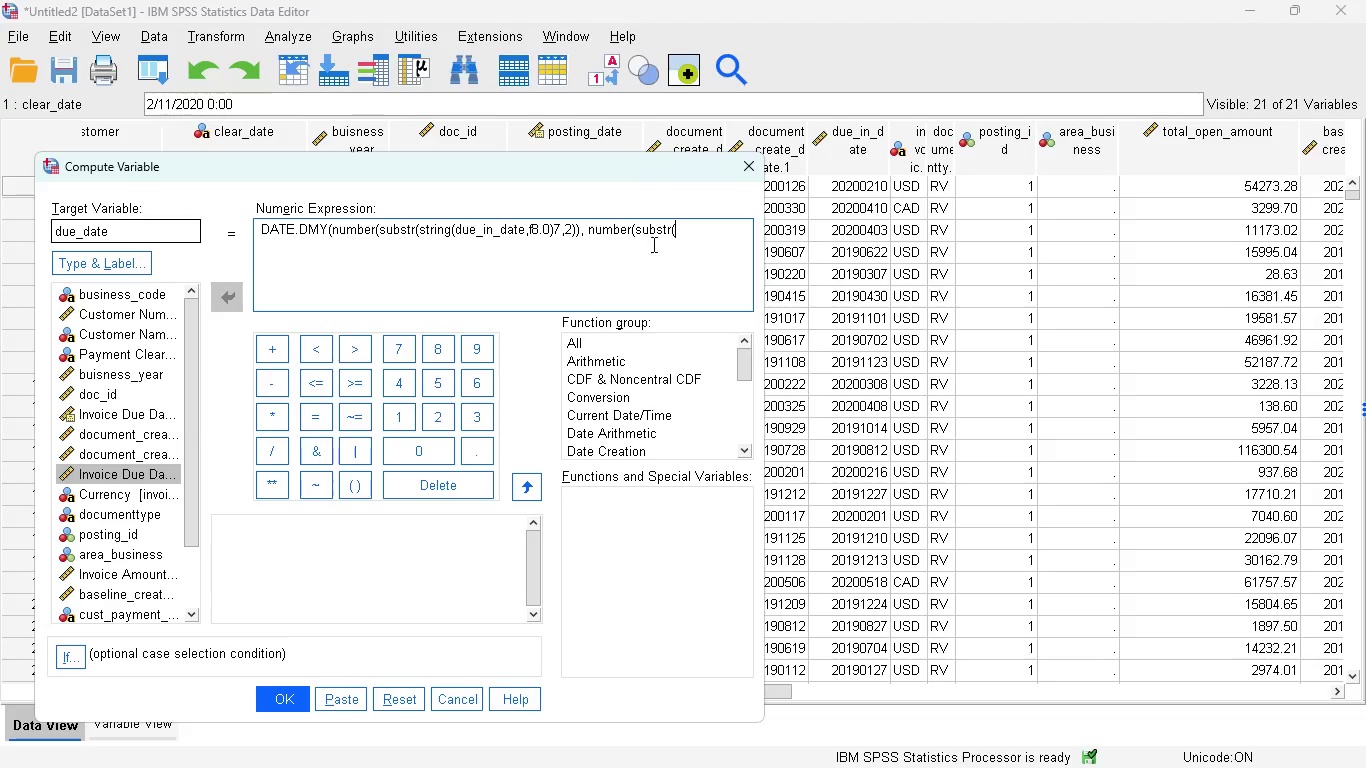 
wait(17.45)
 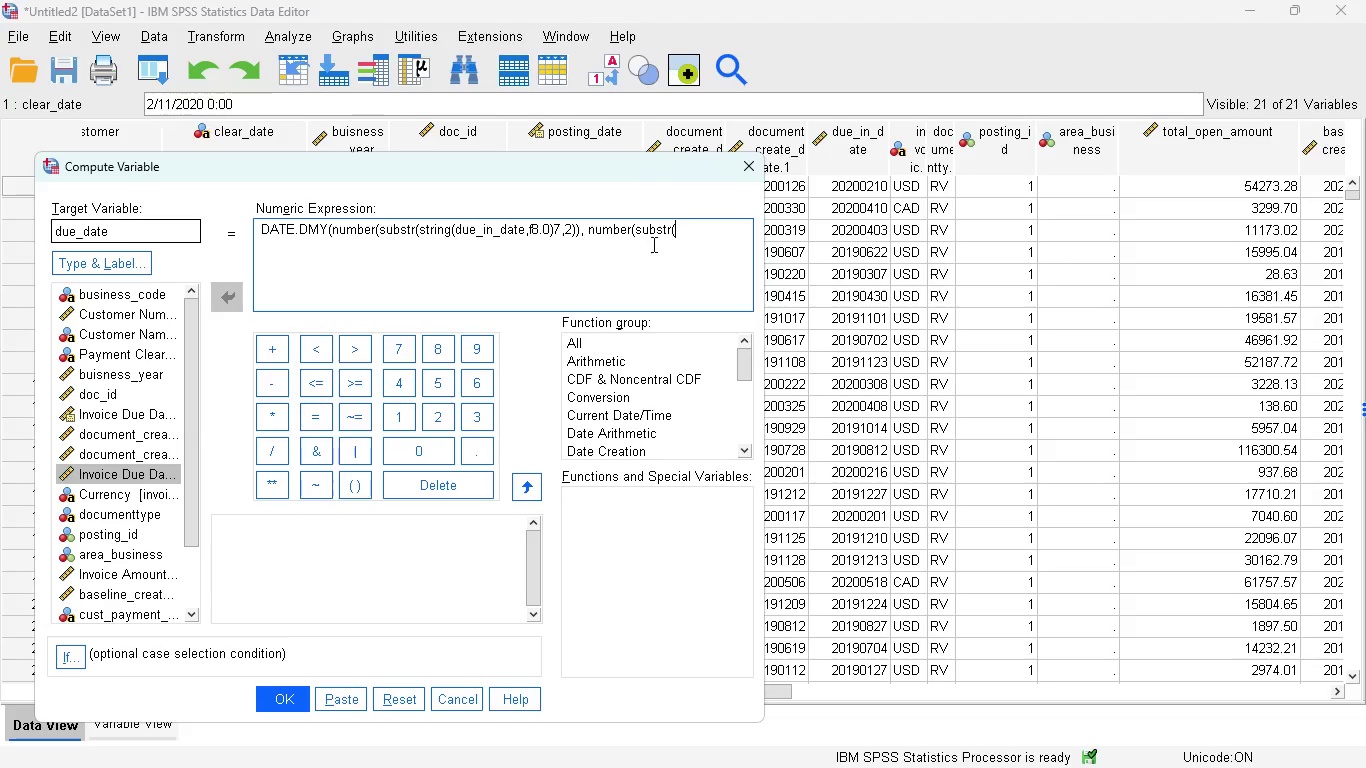 
type(string()
 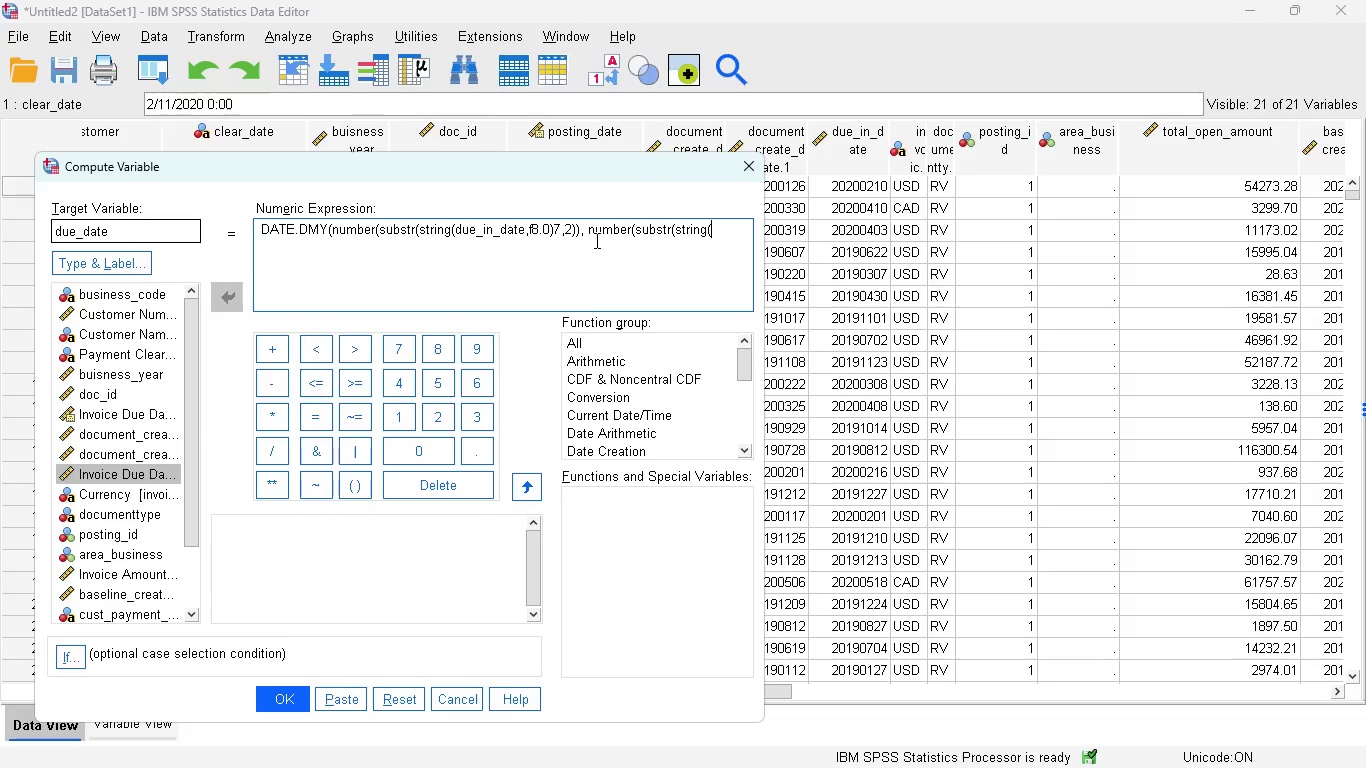 
wait(5.48)
 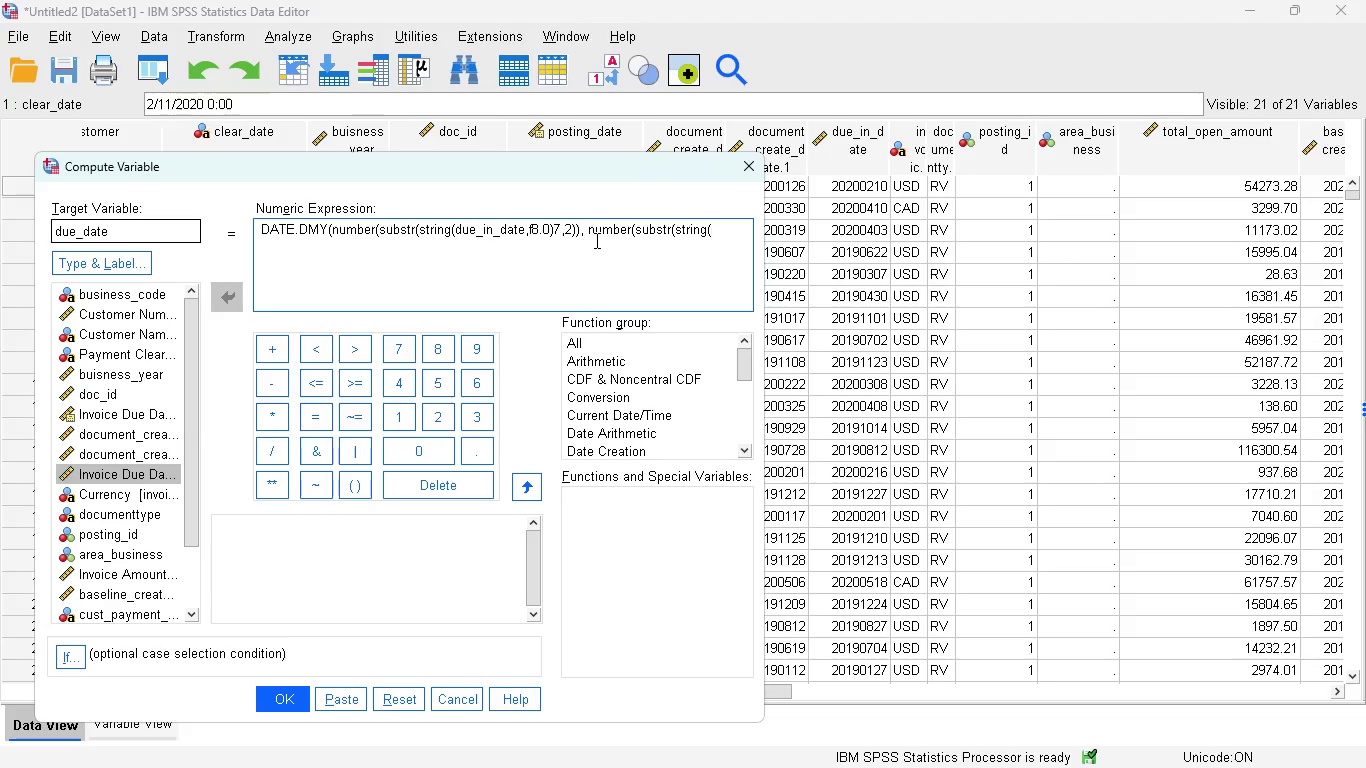 
double_click([125, 474])
 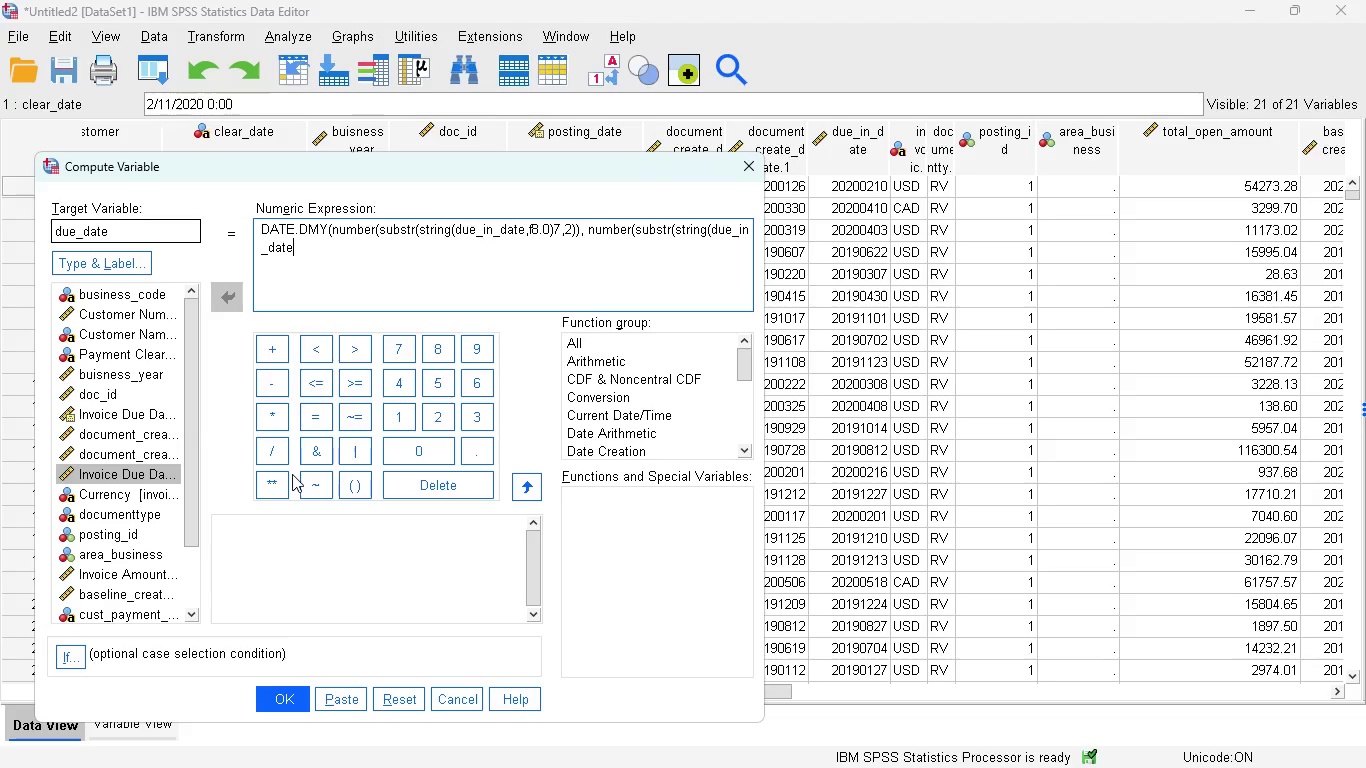 
key(Comma)
 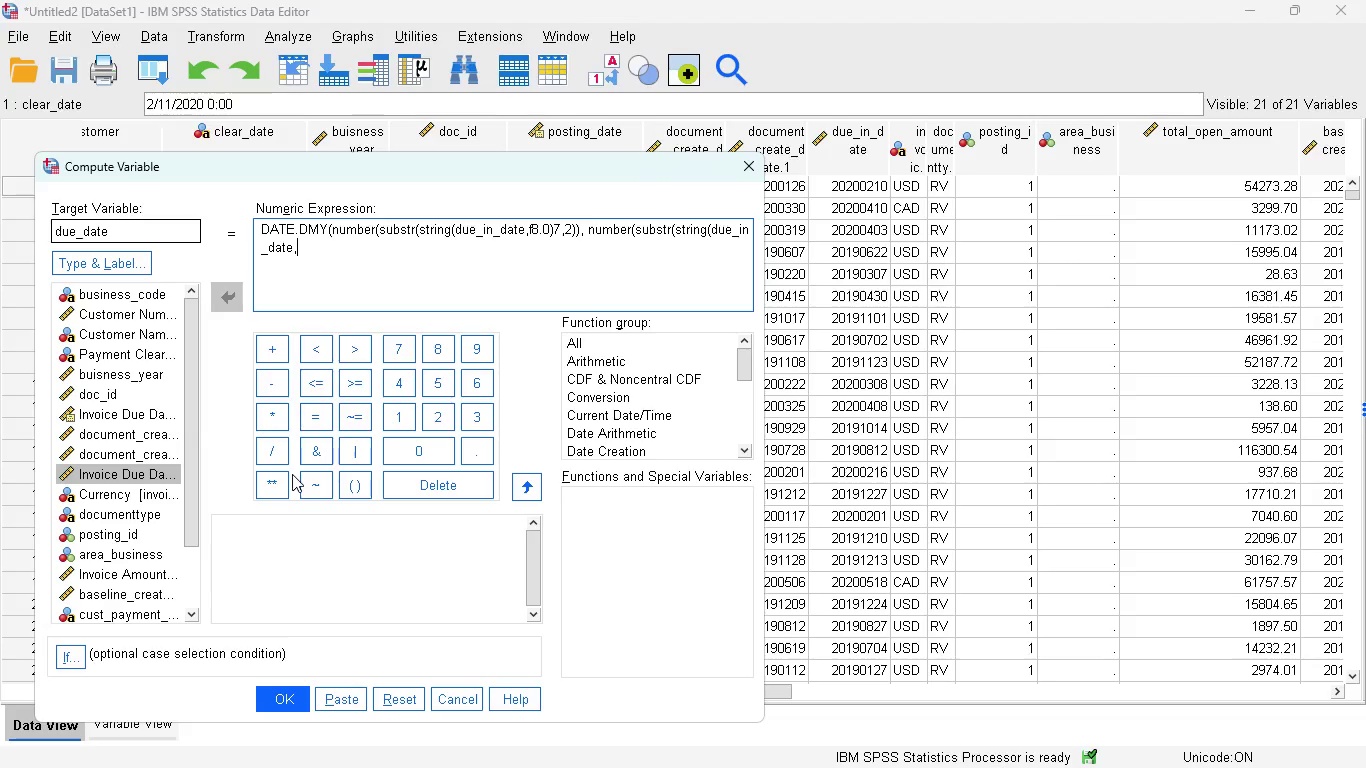 
type(f8.0)
 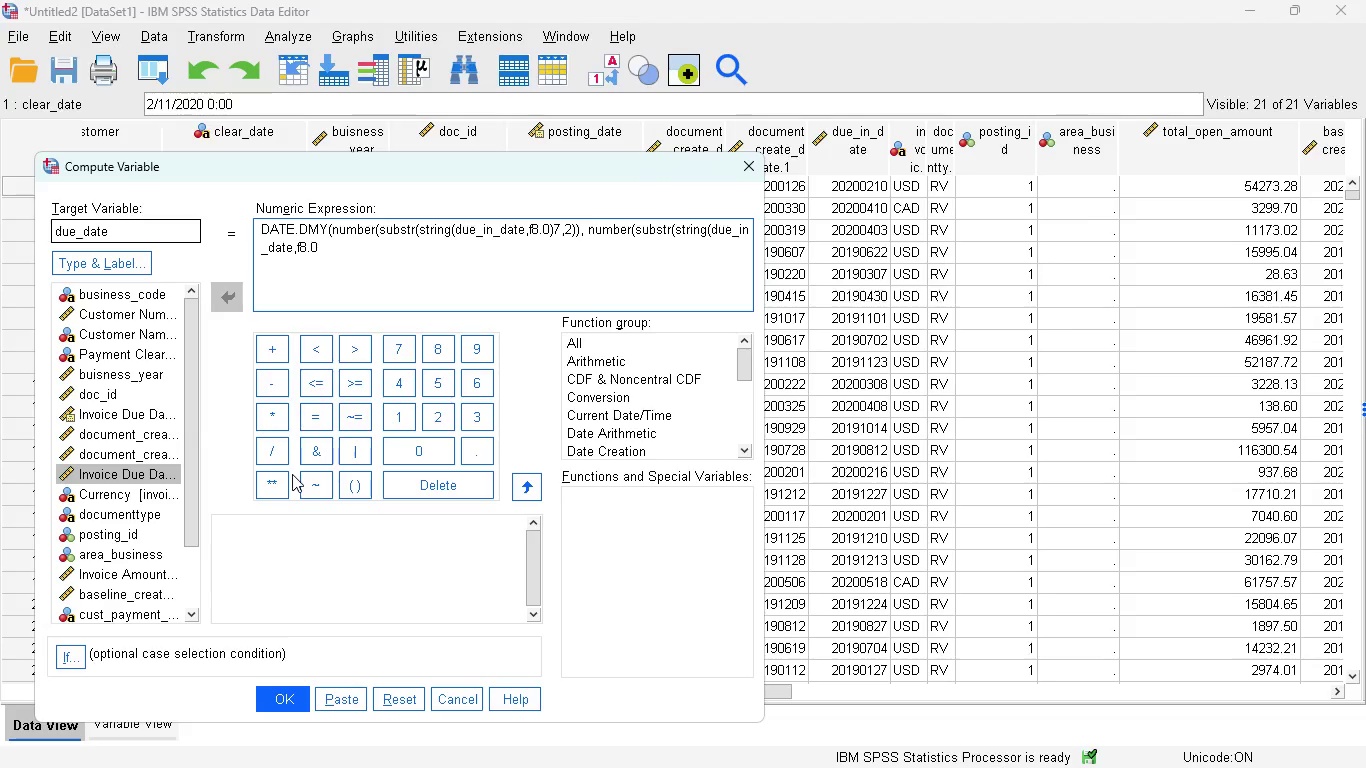 
key(Shift+0)
 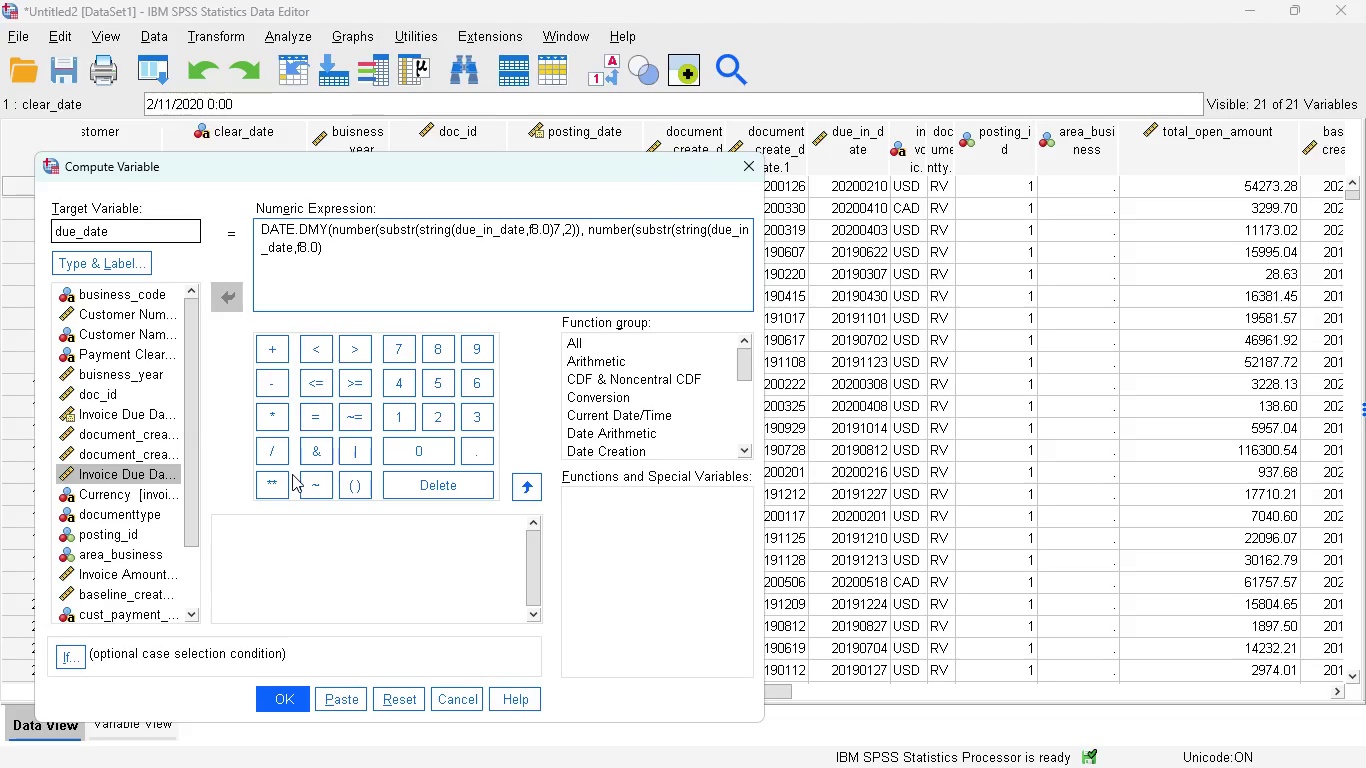 
key(5)
 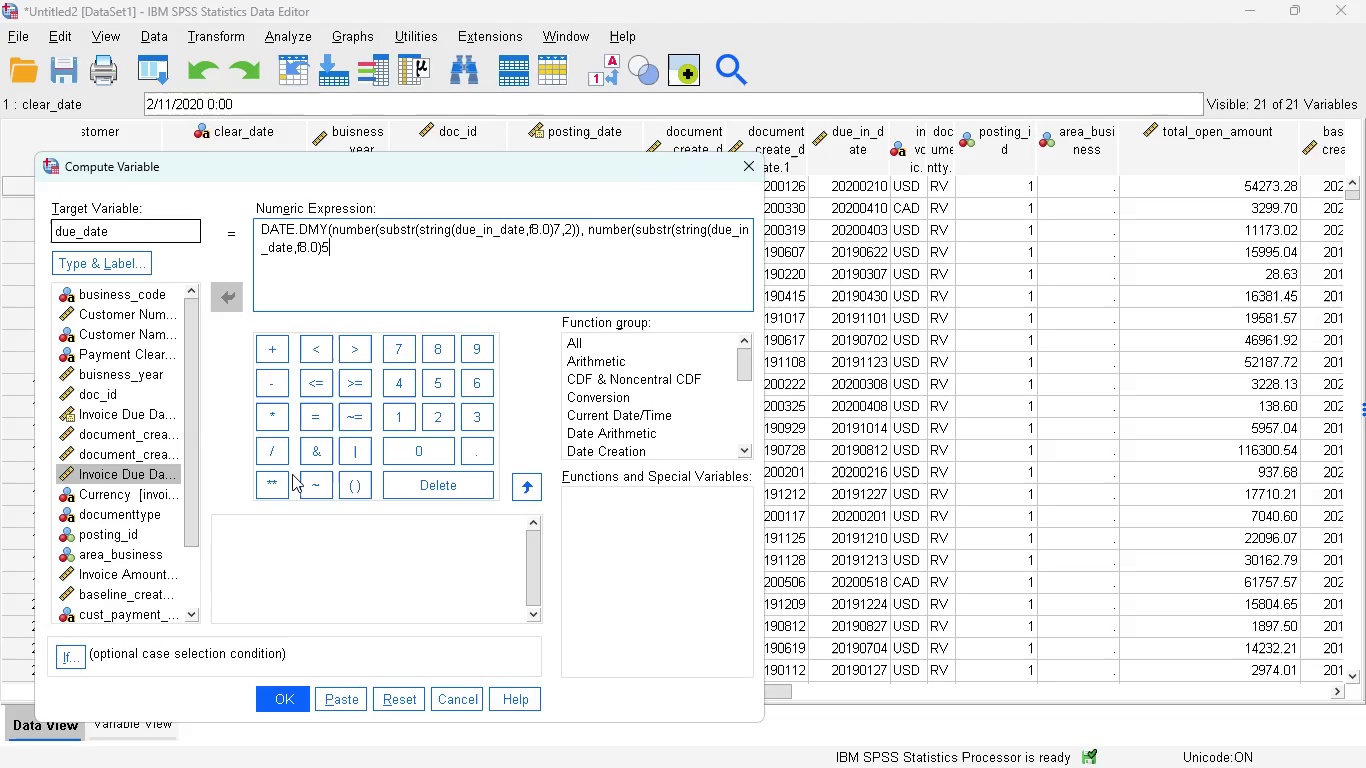 
key(Comma)
 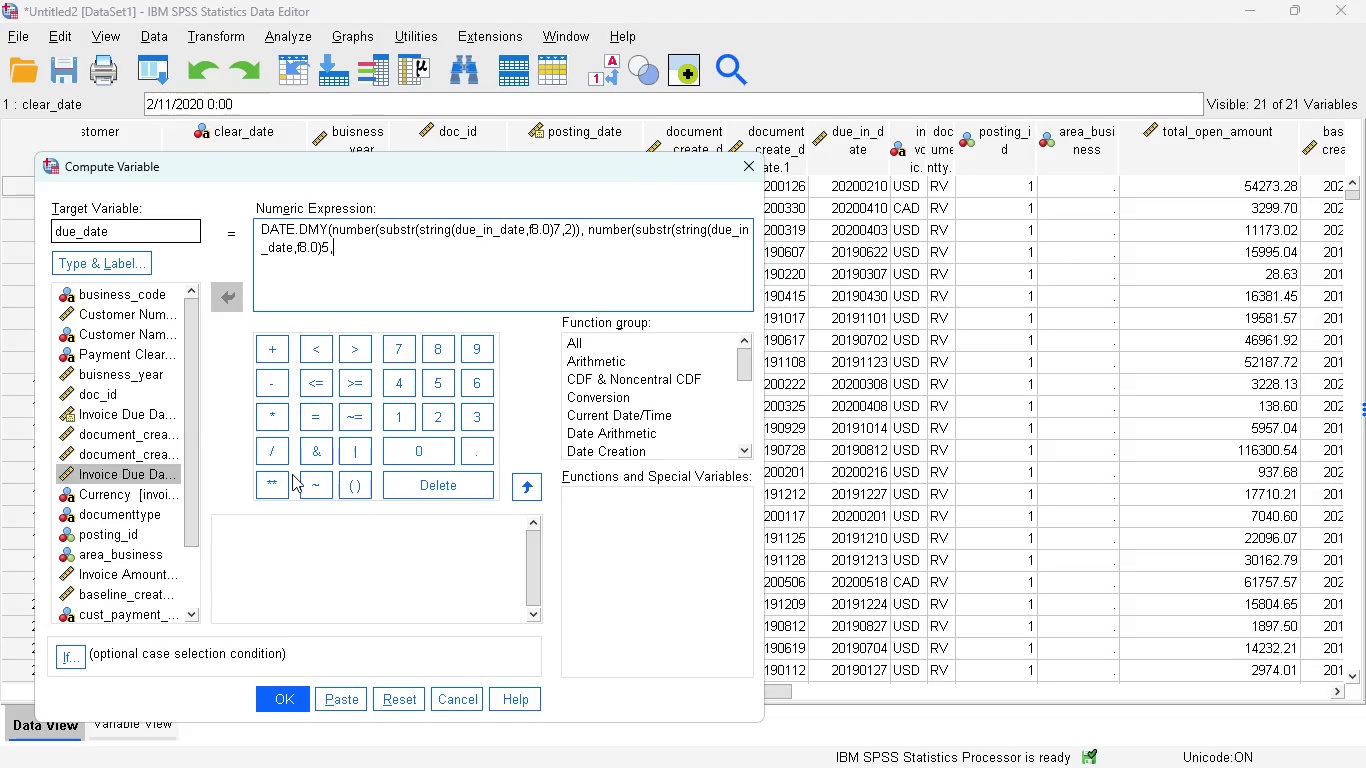 
key(2)
 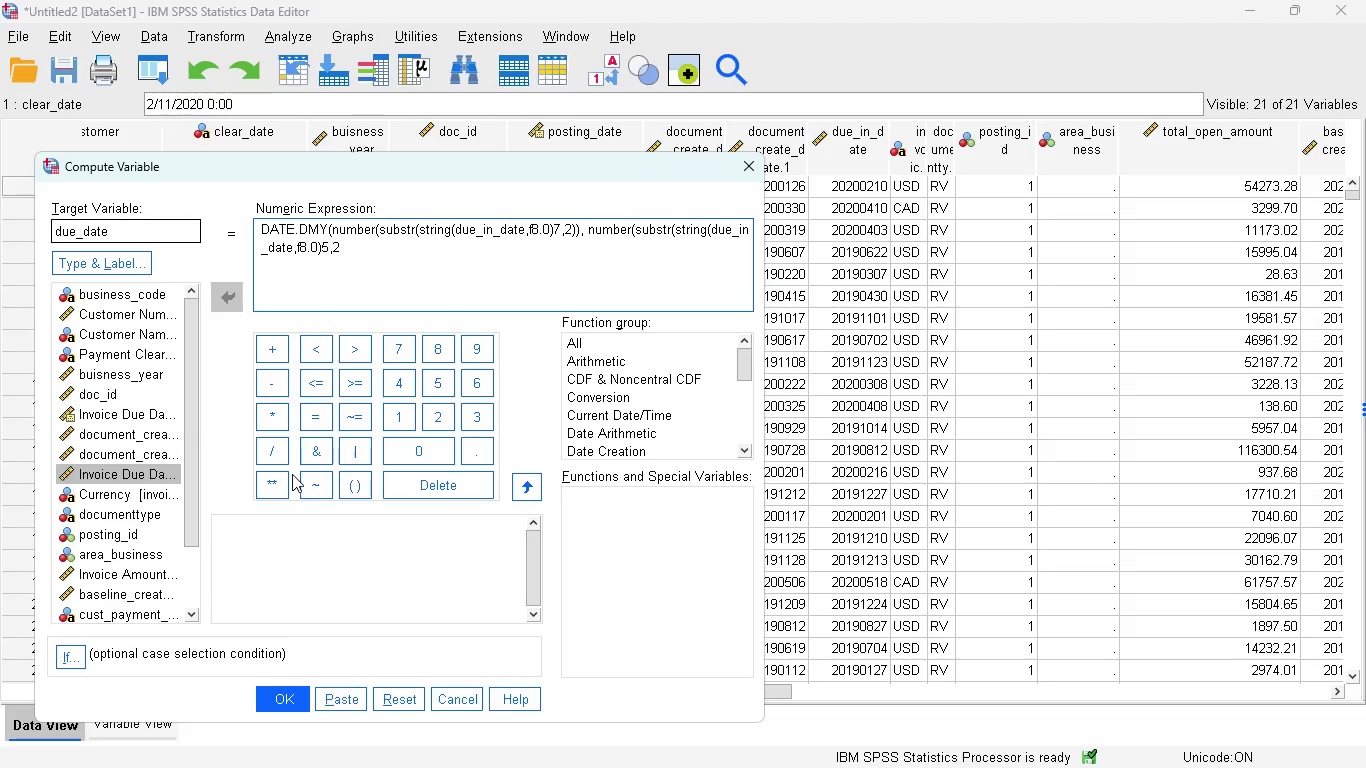 
wait(5.55)
 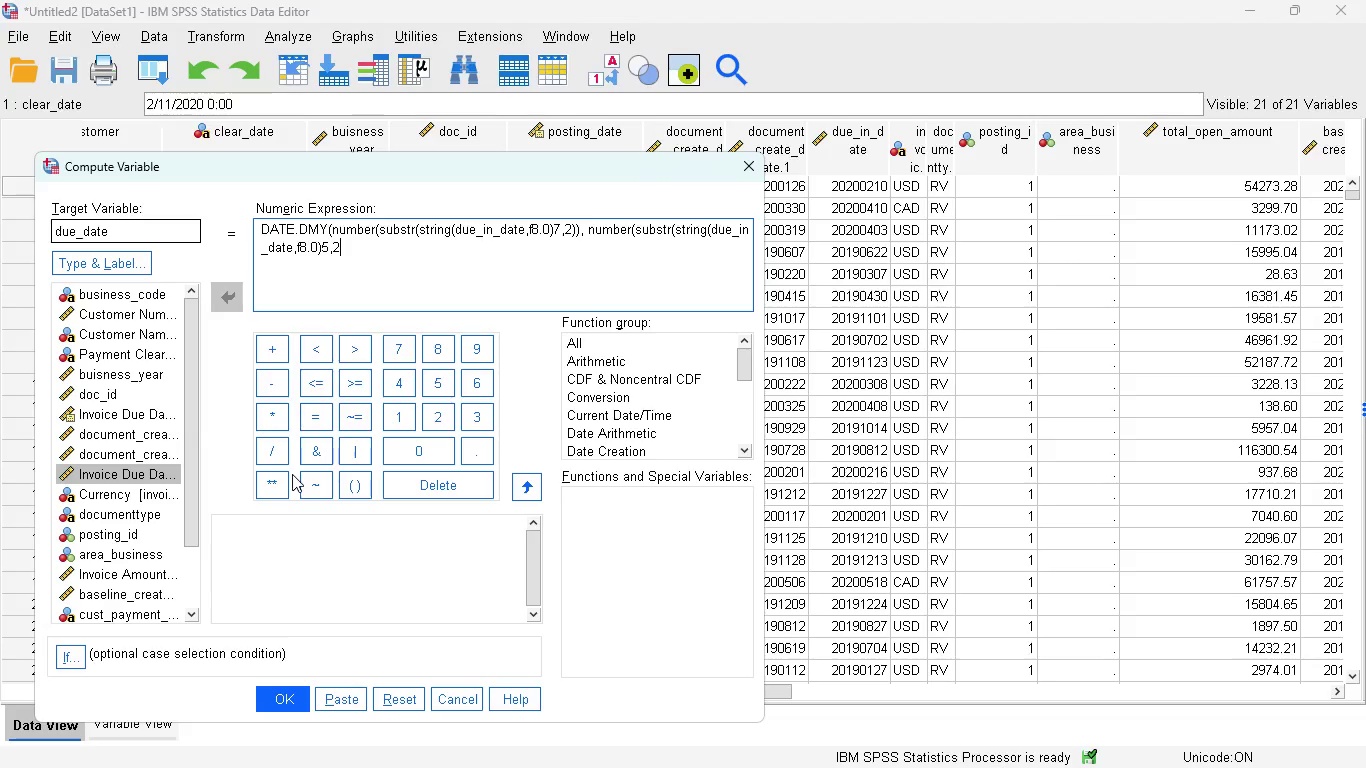 
type()), number(substr)
 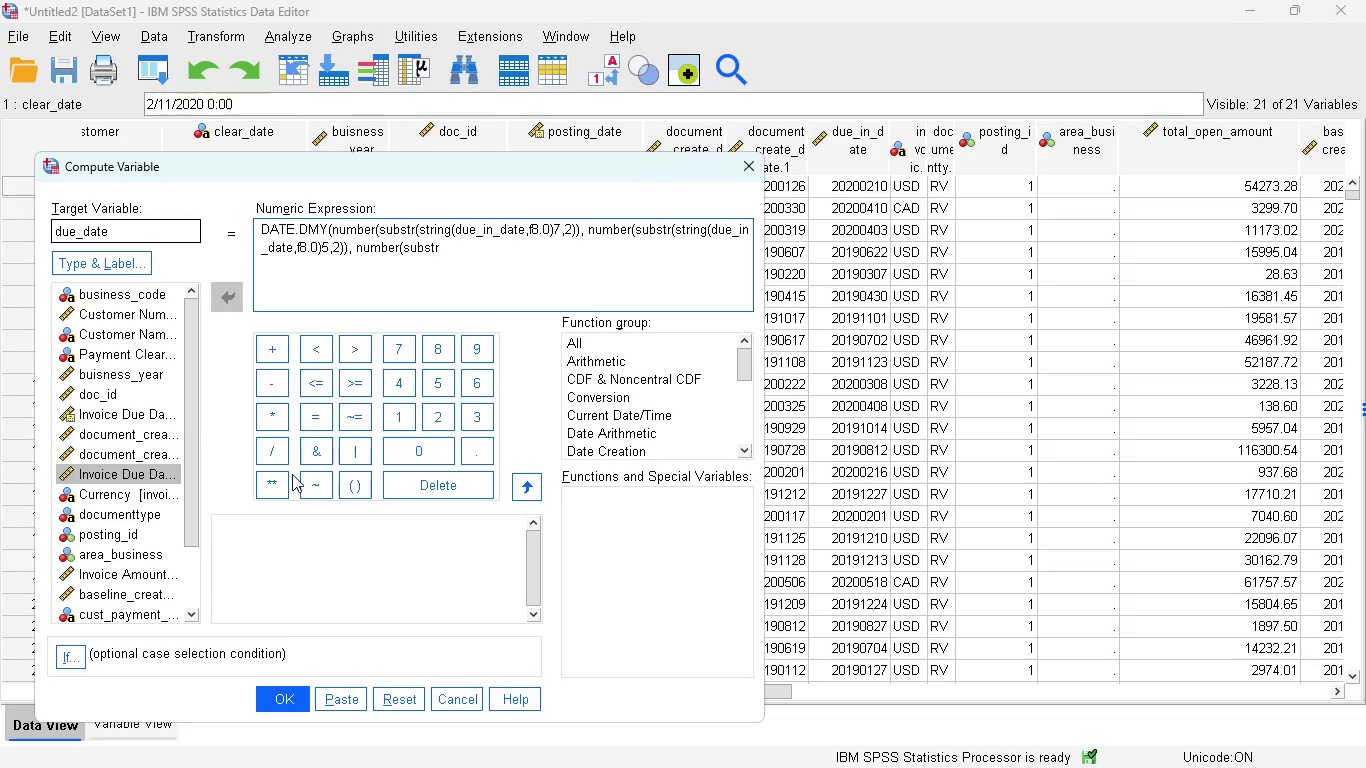 
type((string)
 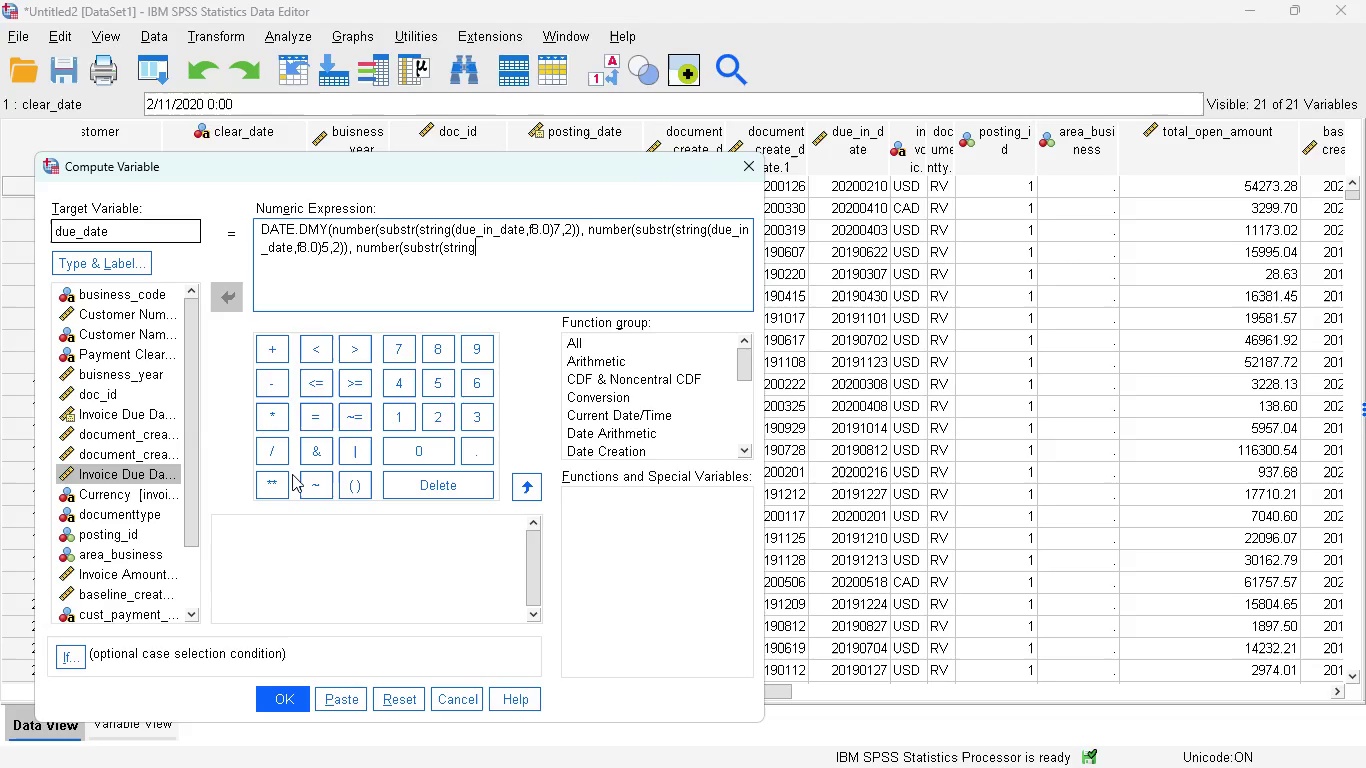 
key(Shift+9)
 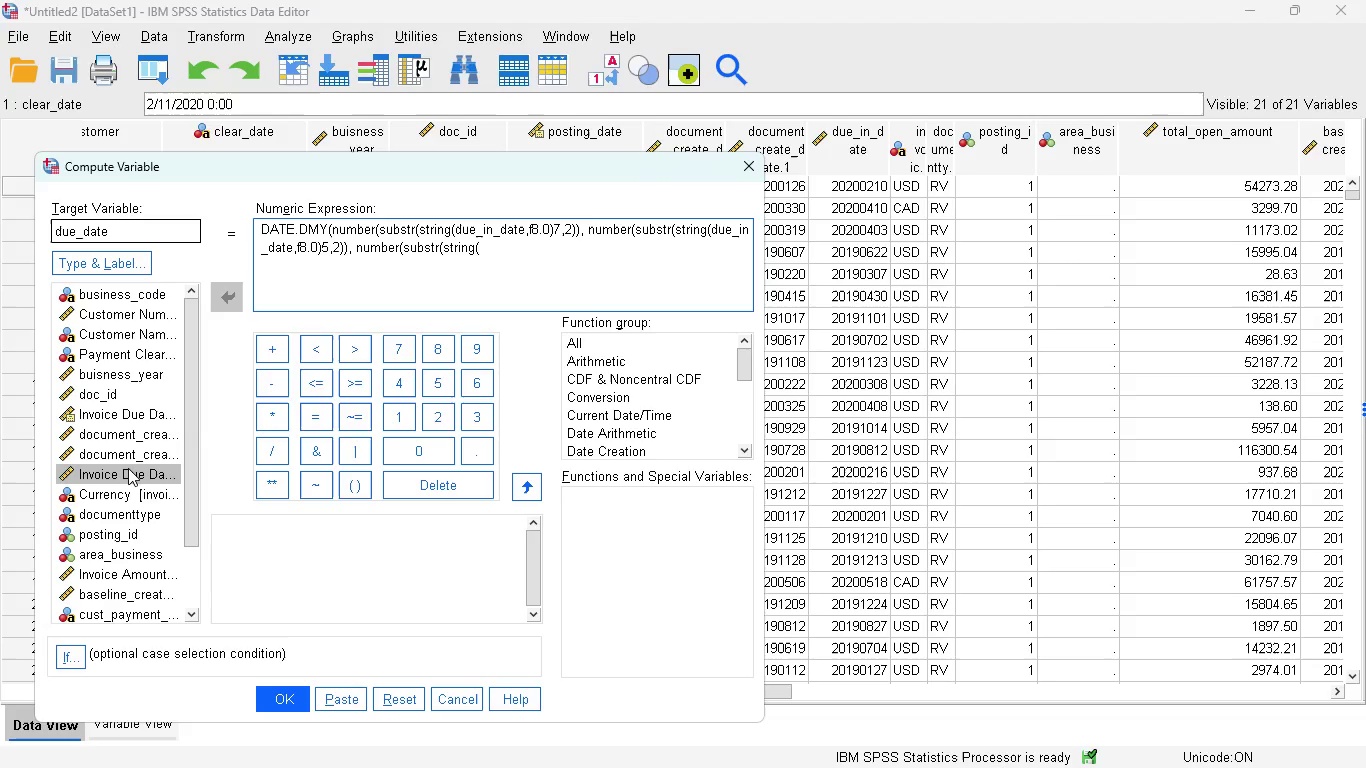 
double_click([128, 470])
 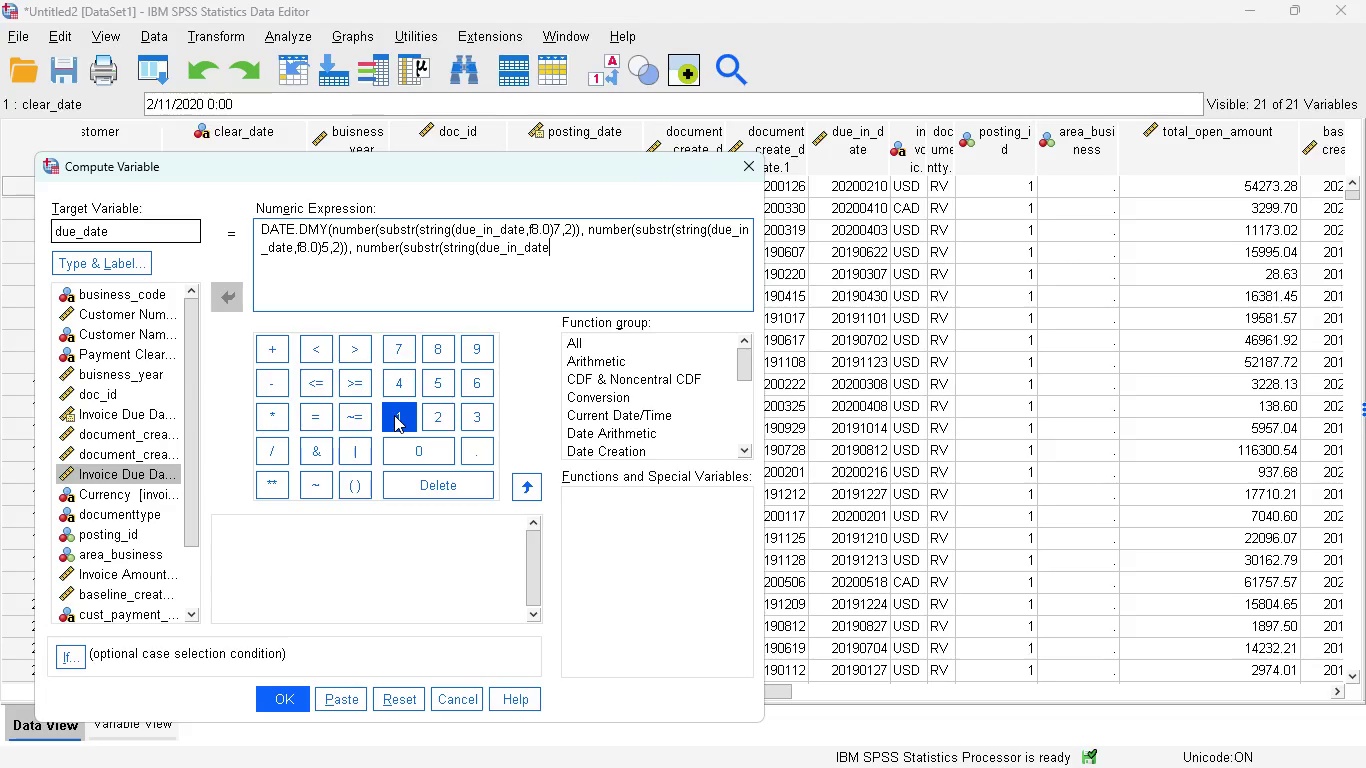 
type(,f8.0)
 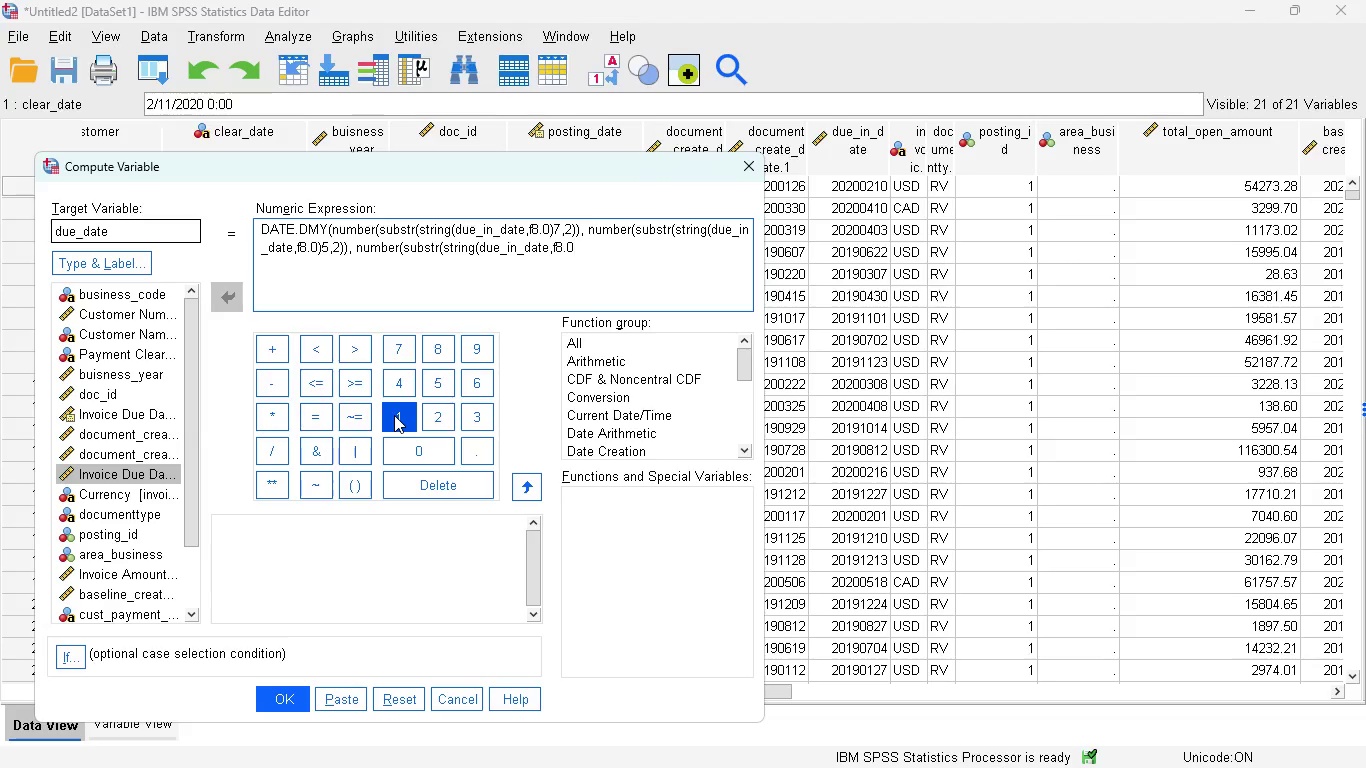 
wait(5.77)
 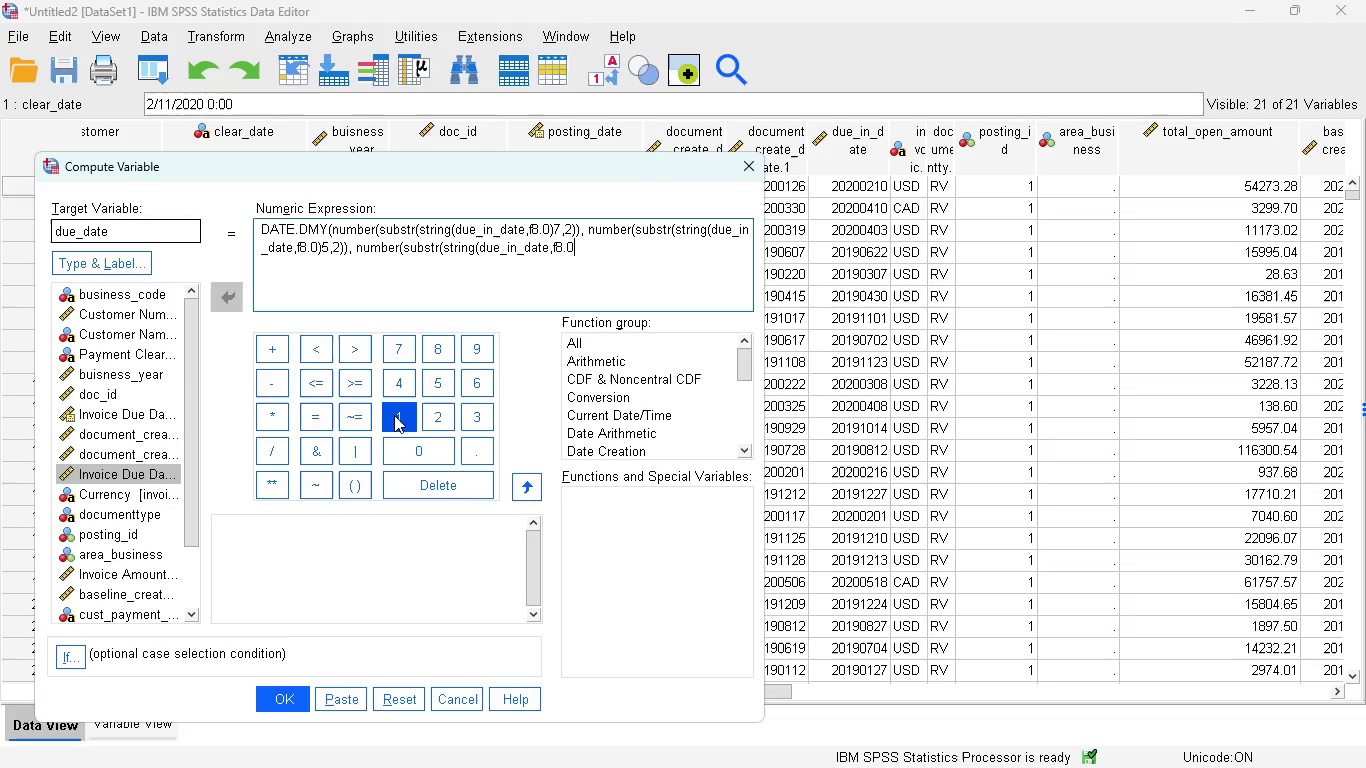 
key(Shift+0)
 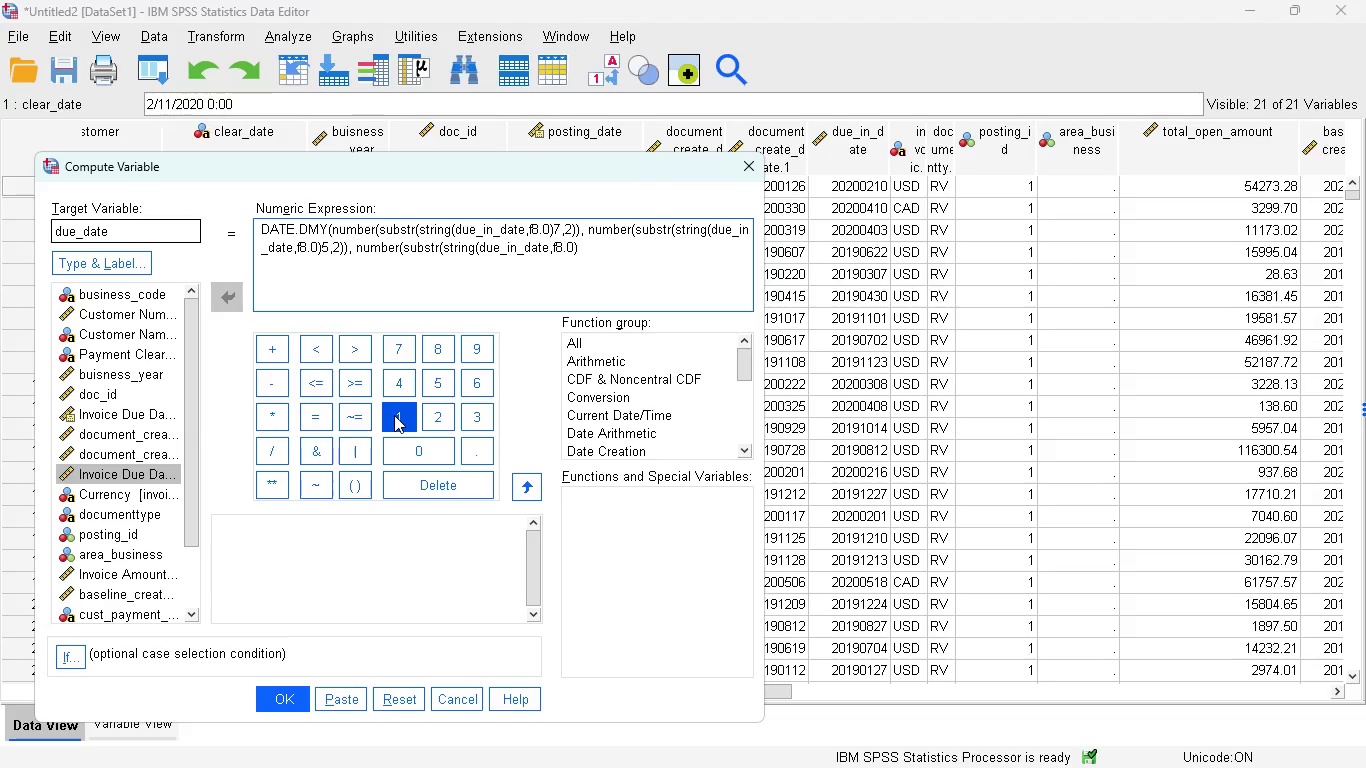 
wait(6.44)
 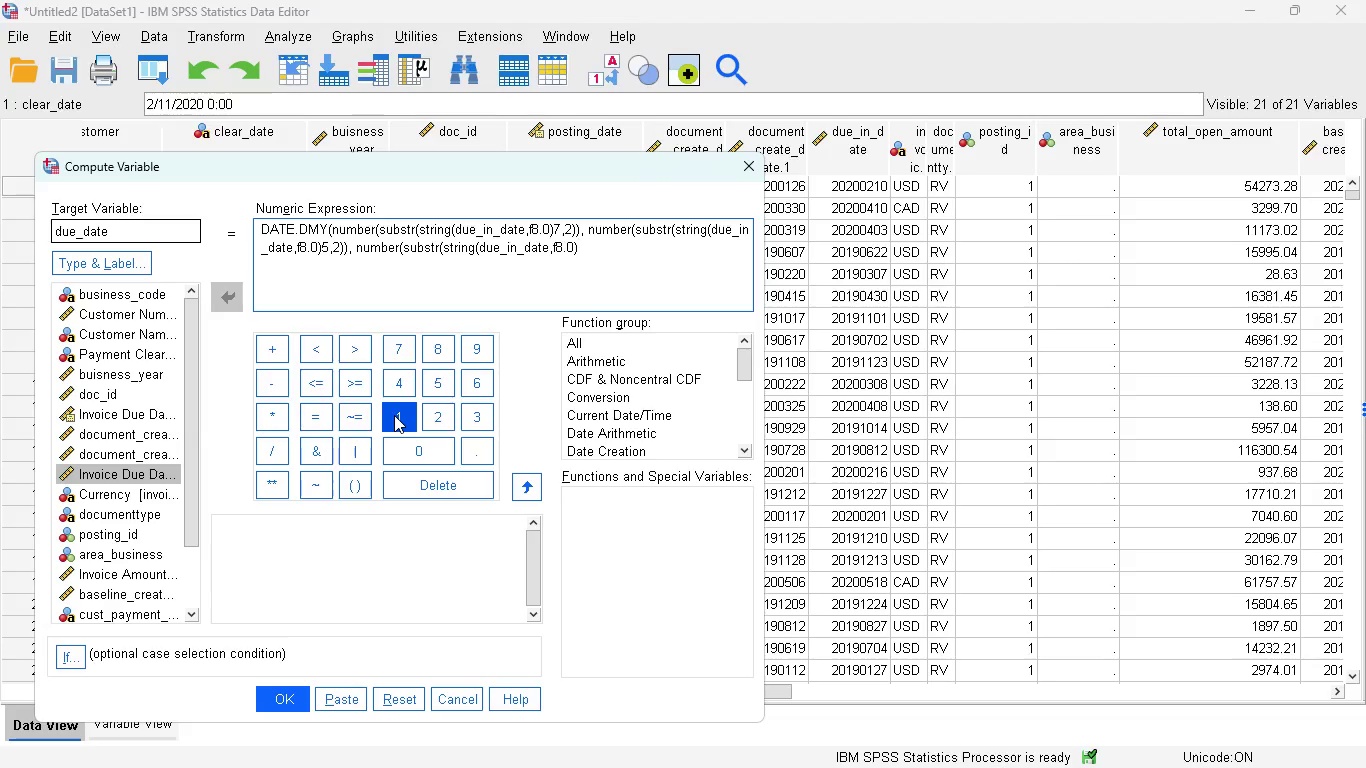 
key(1)
 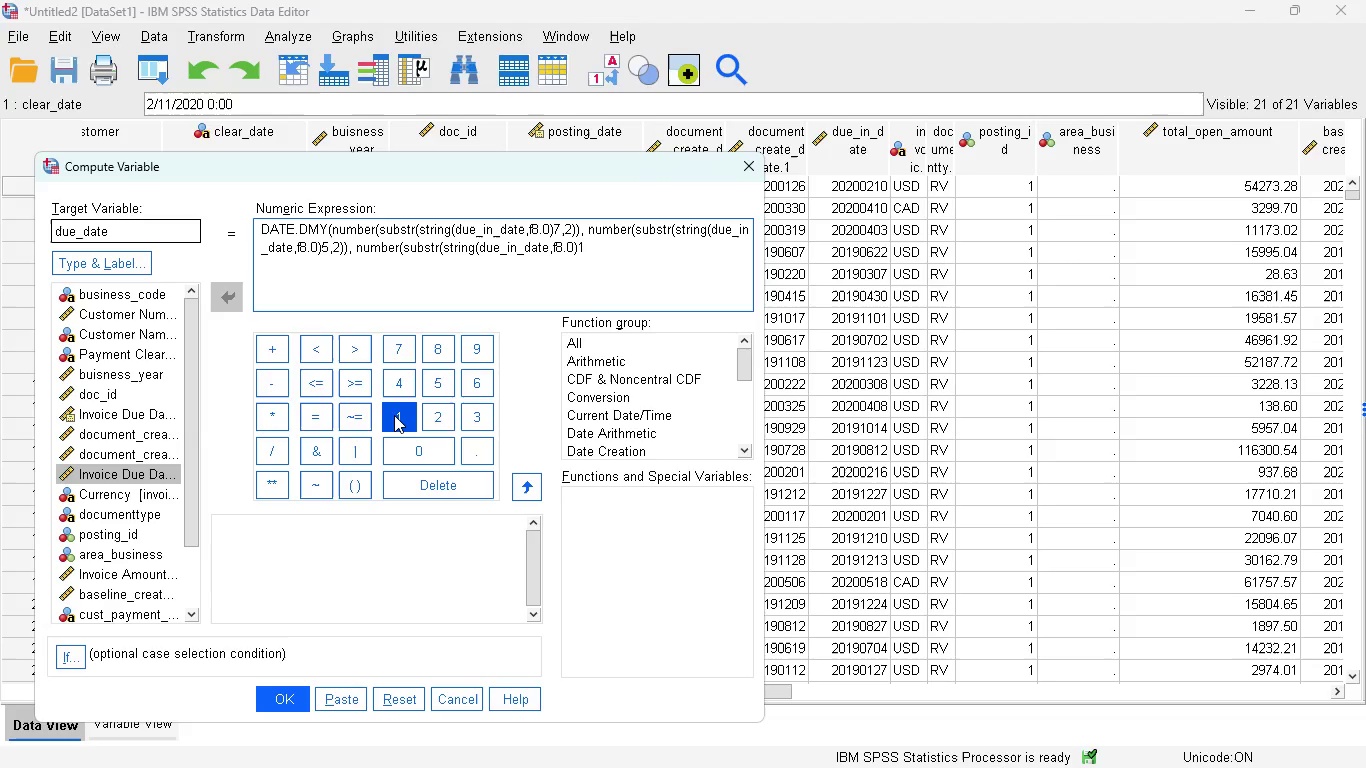 
key(Comma)
 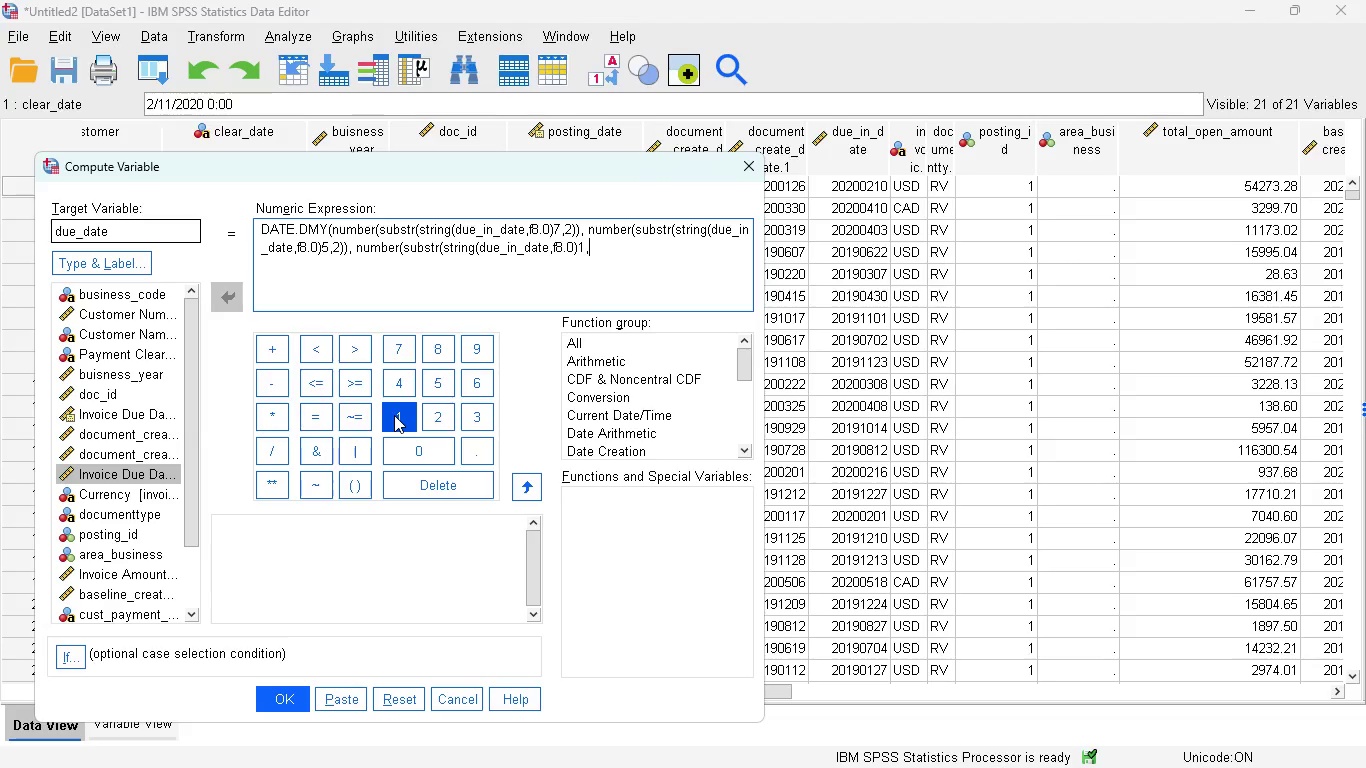 
key(4)
 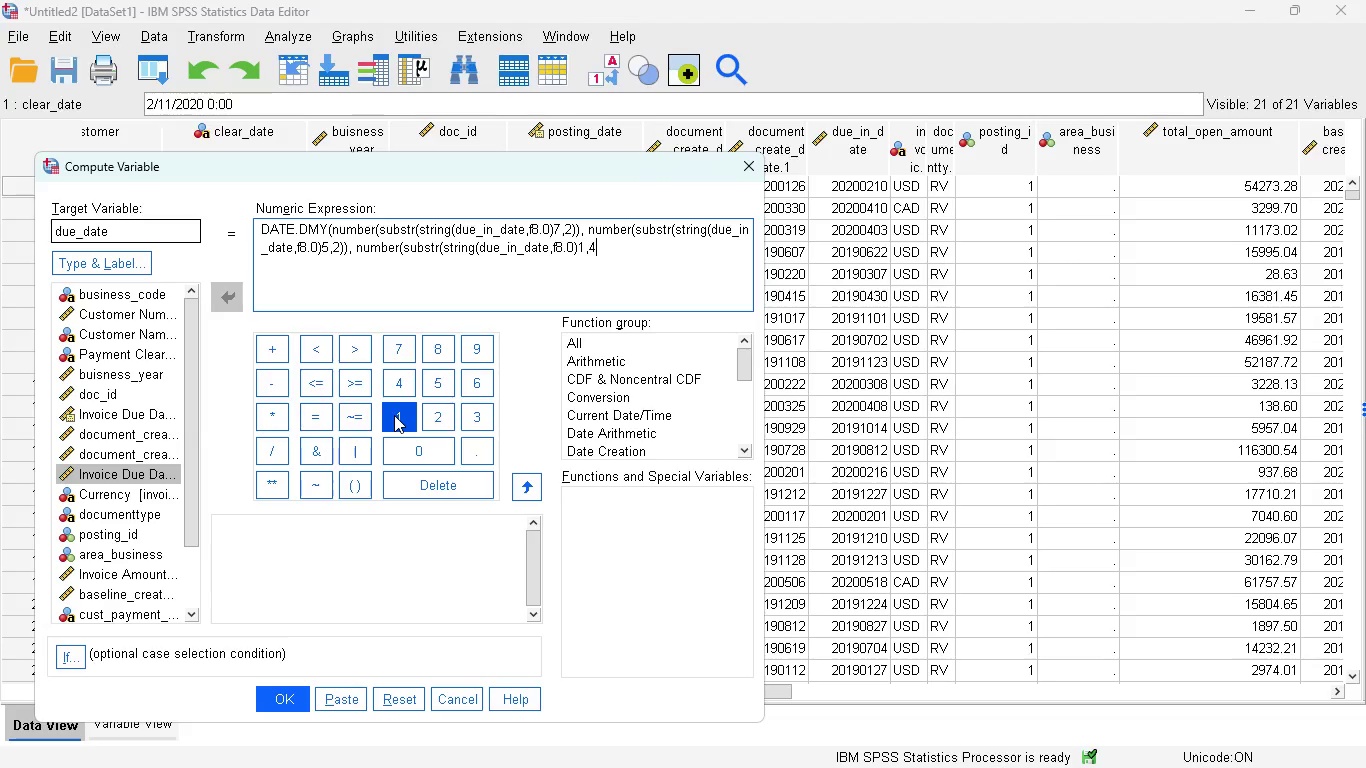 
type())))
 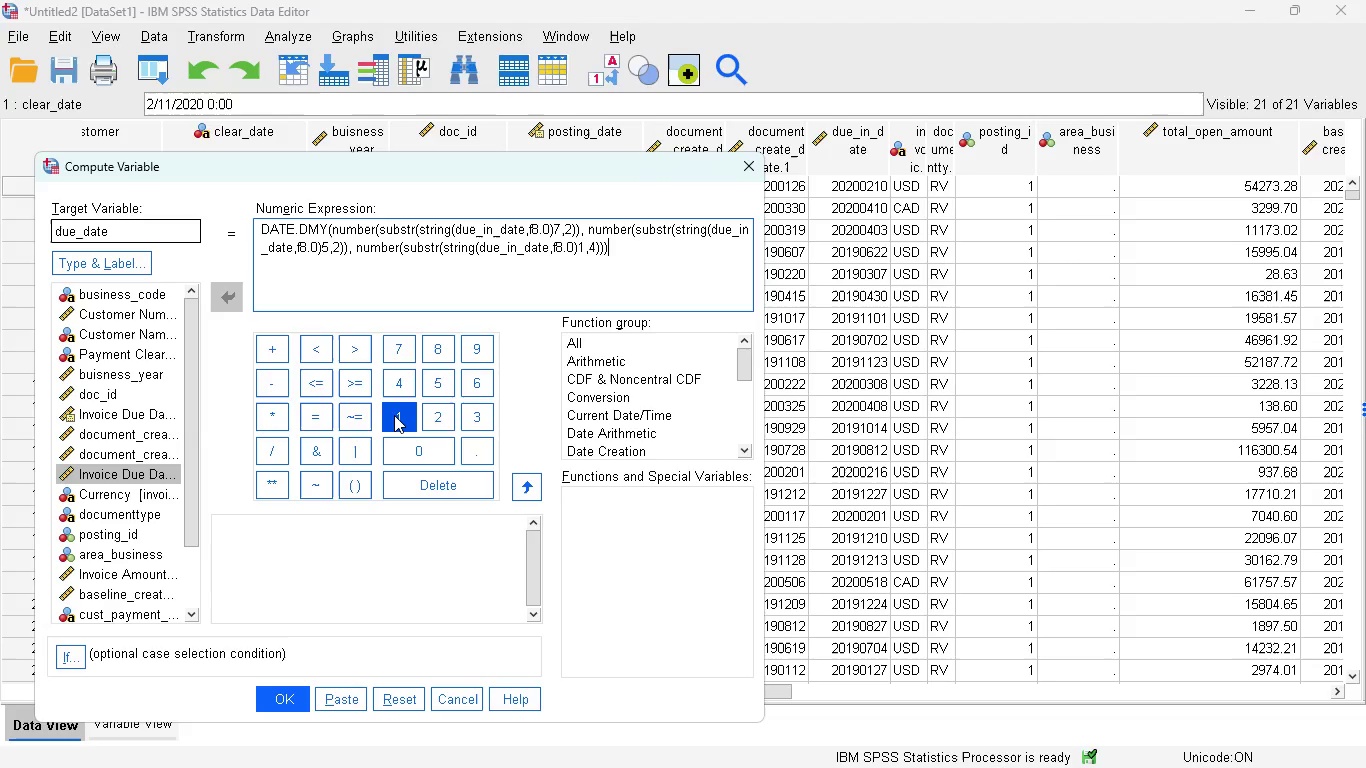 
key(Control+A)
 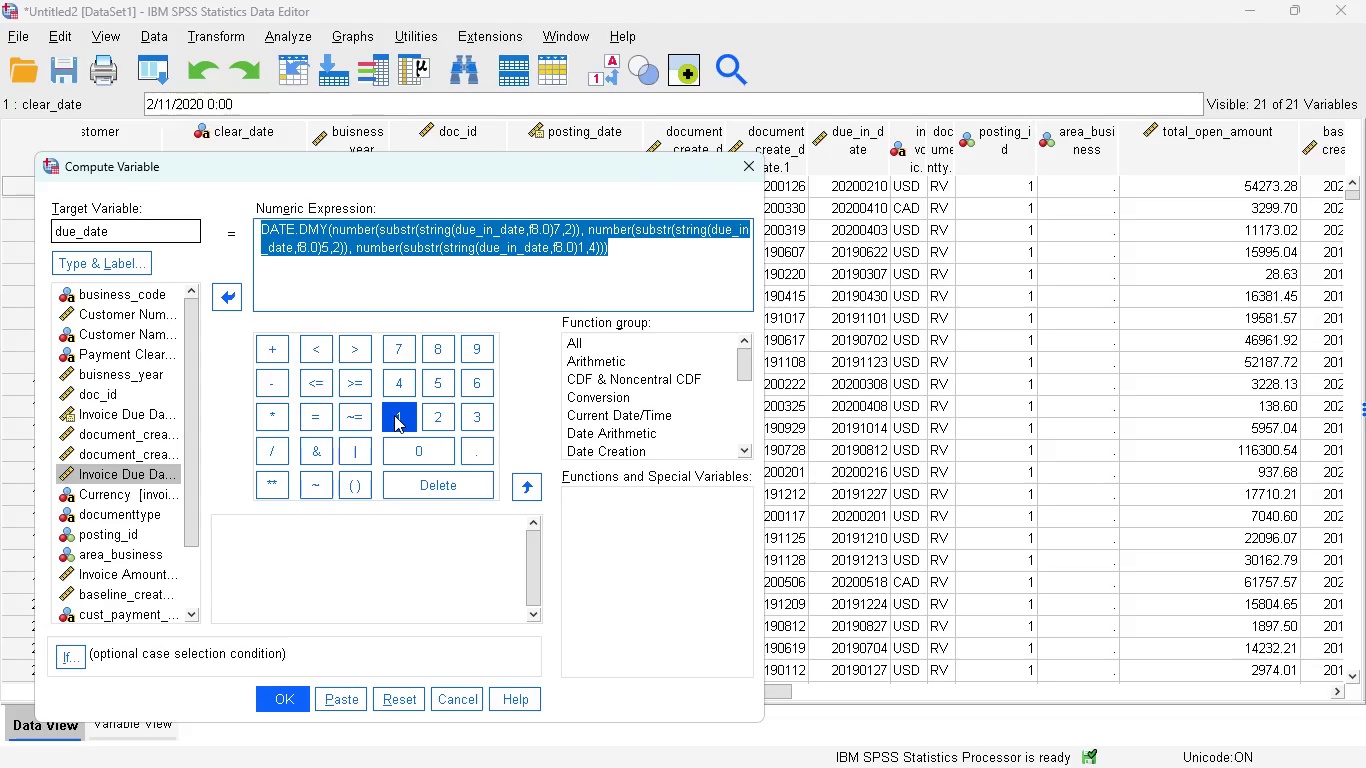 
key(Control+C)
 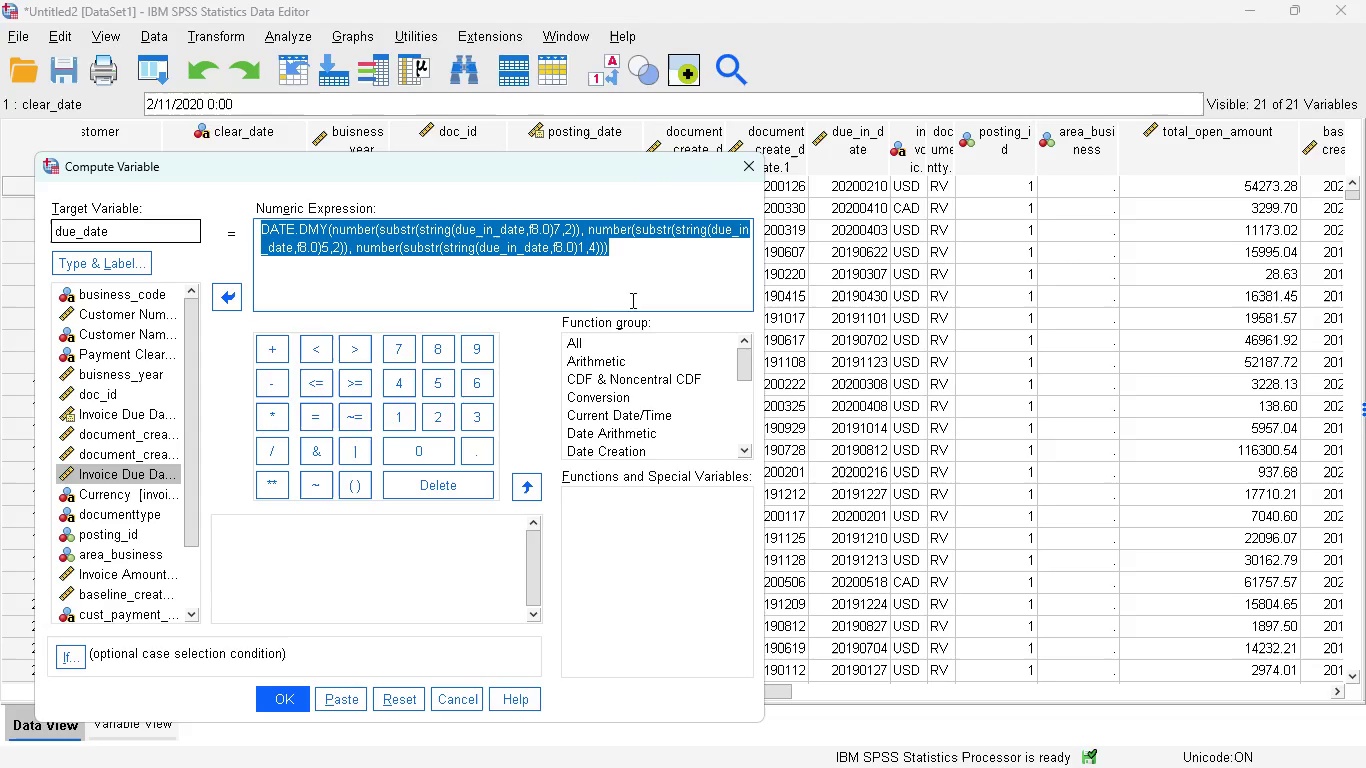 
left_click([667, 265])
 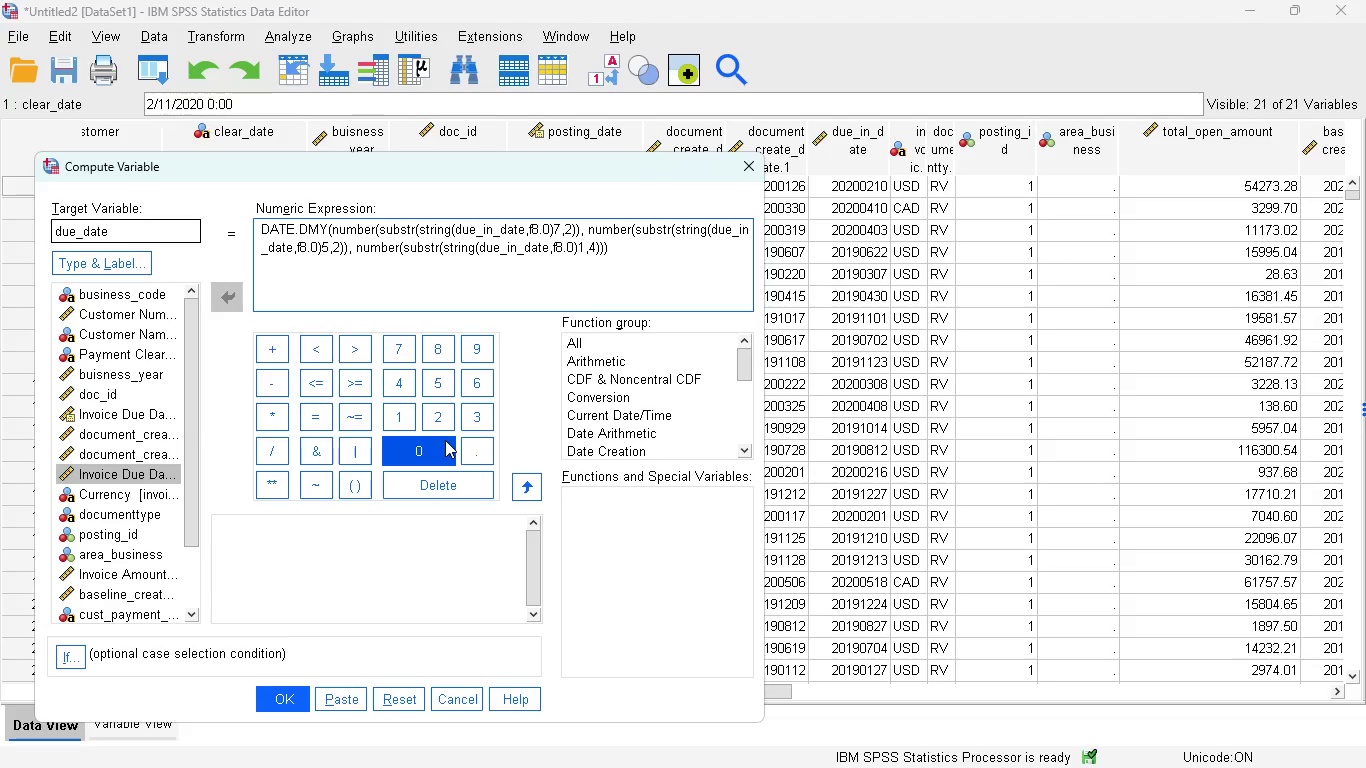 
wait(27.94)
 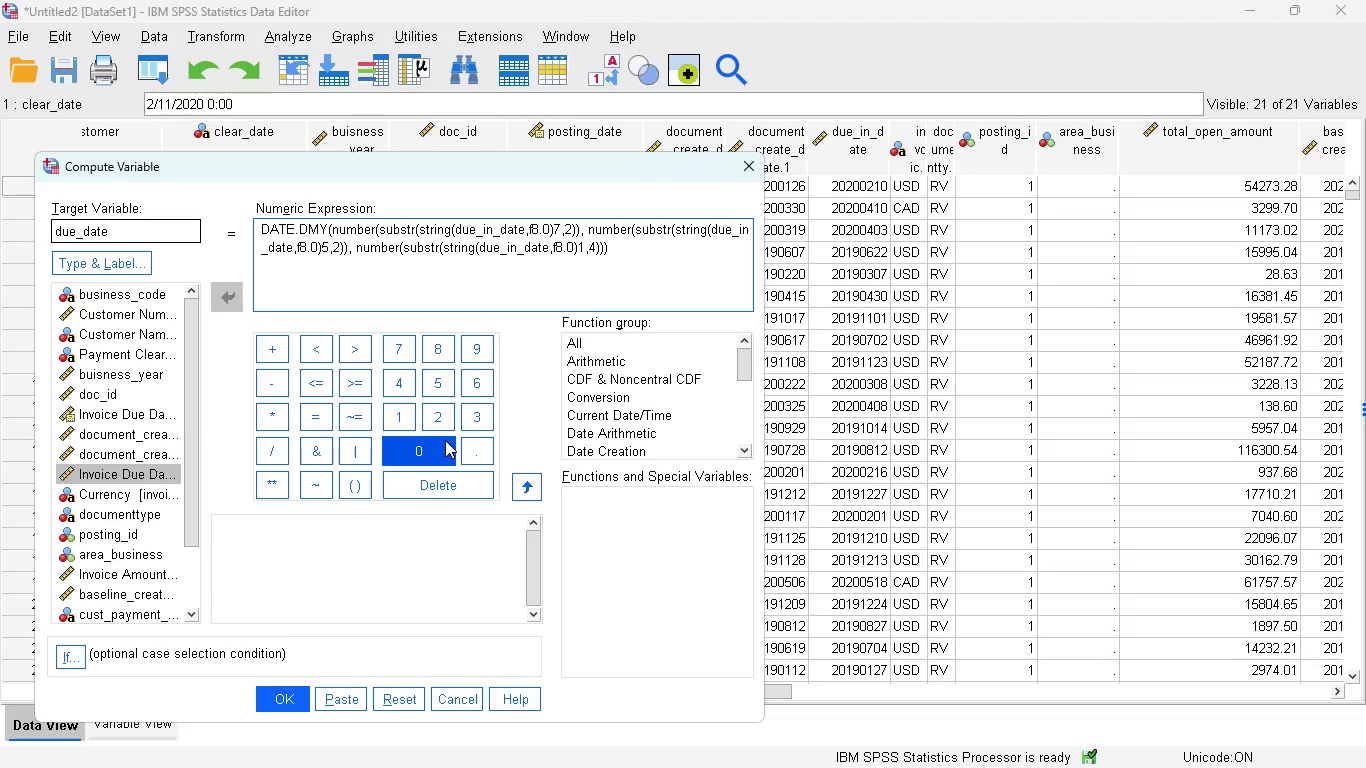 
left_click([345, 699])
 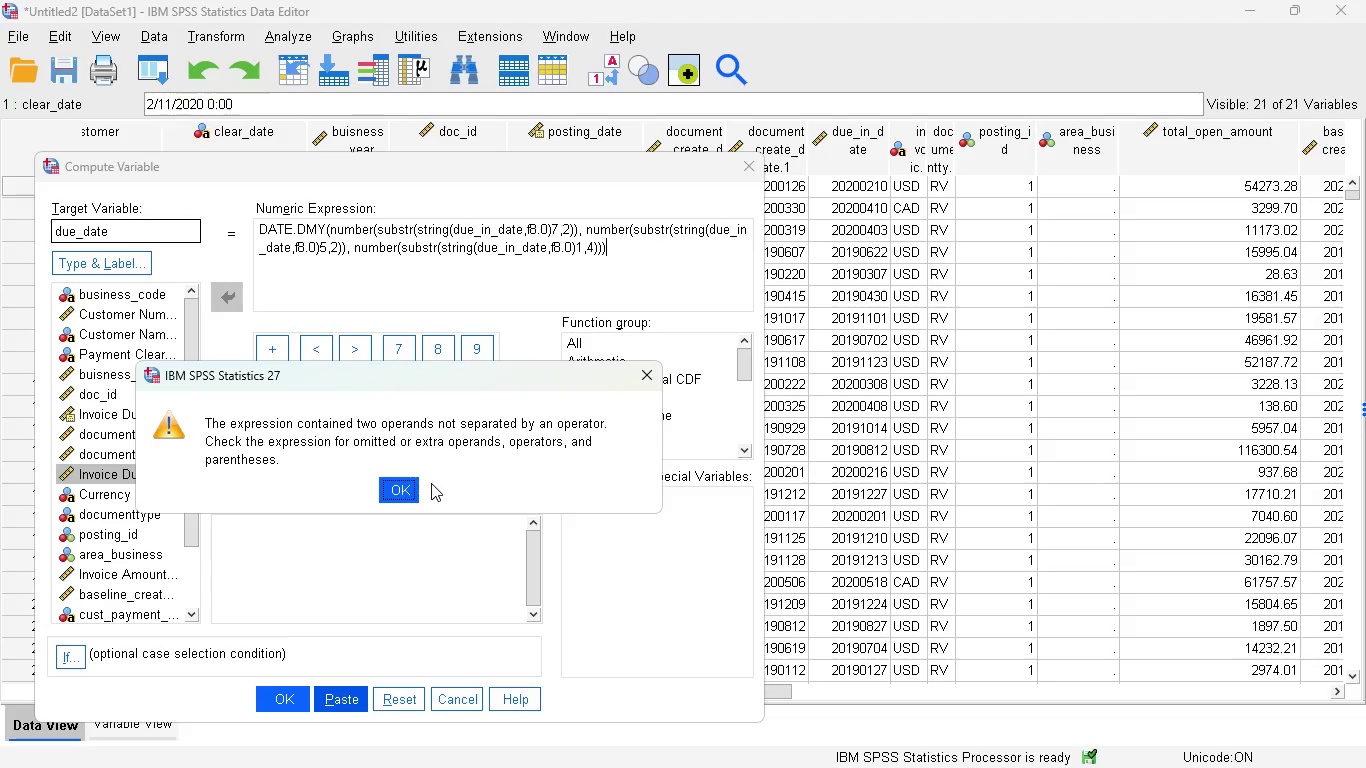 
wait(7.95)
 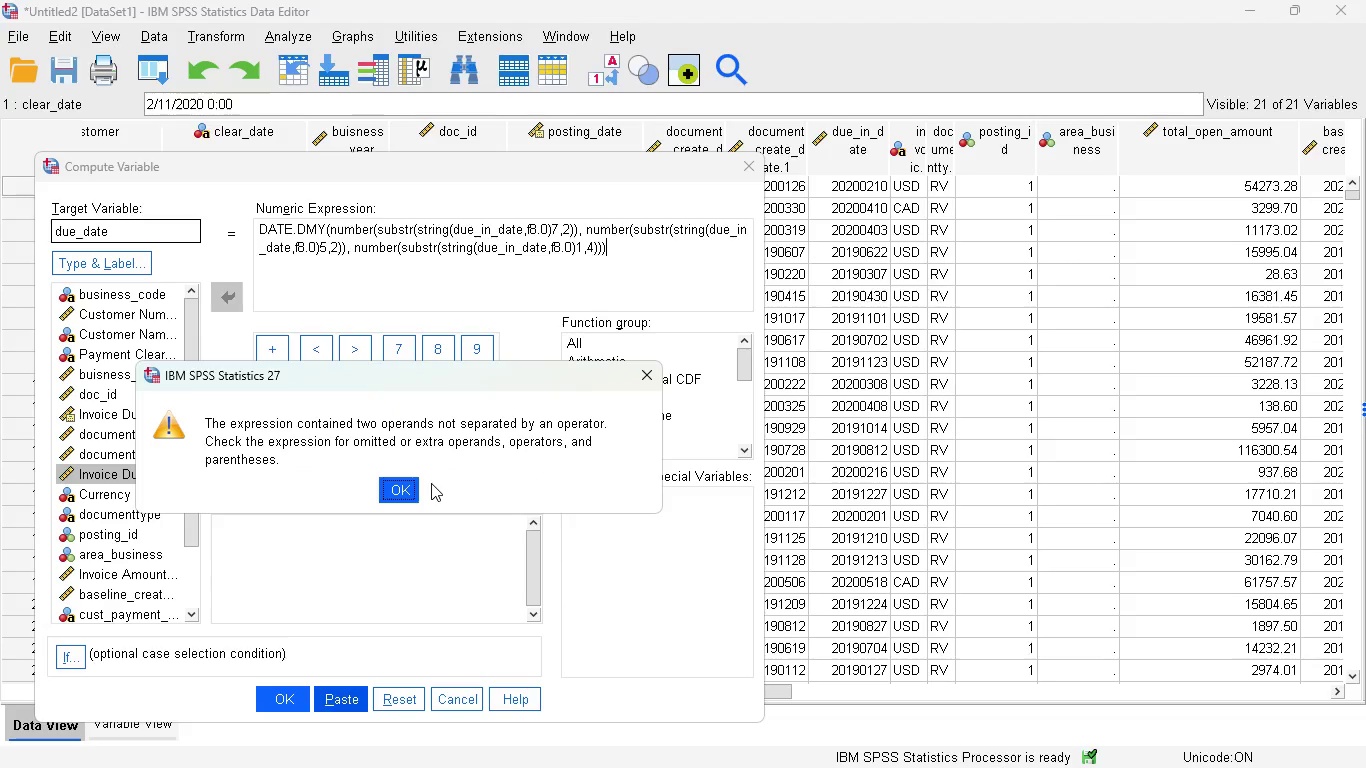 
left_click([401, 491])
 